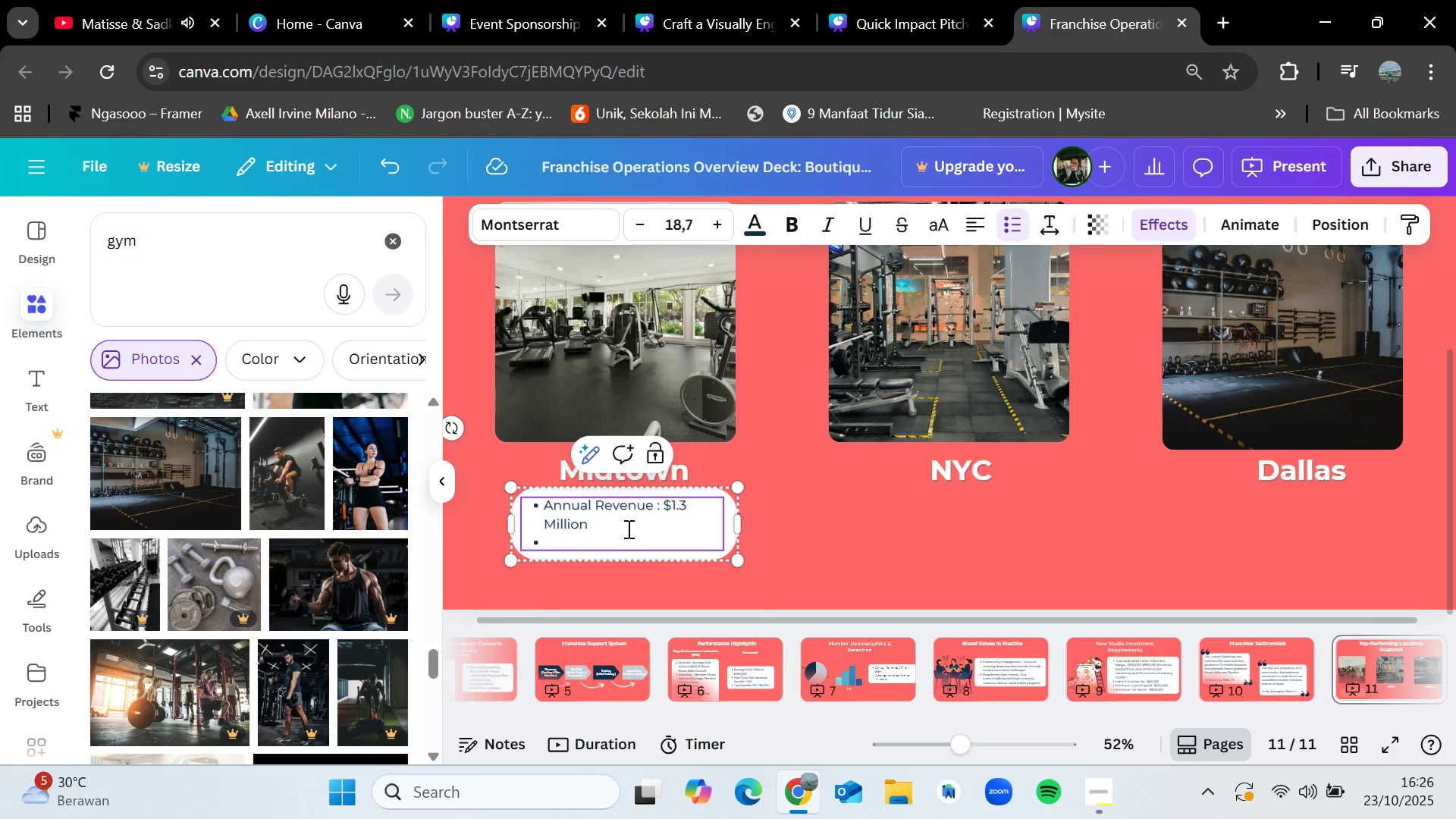 
key(Enter)
 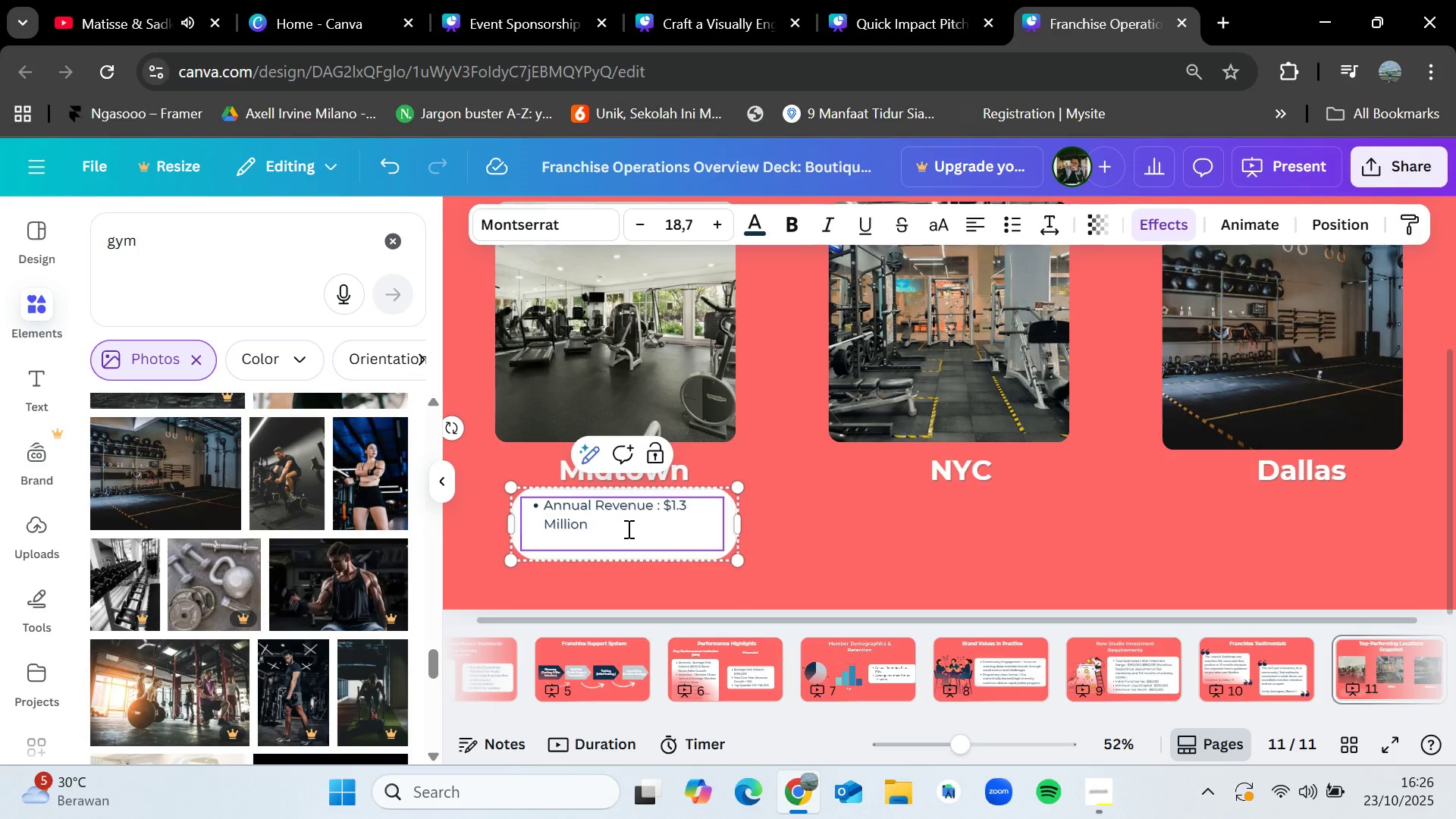 
key(Control+Z)
 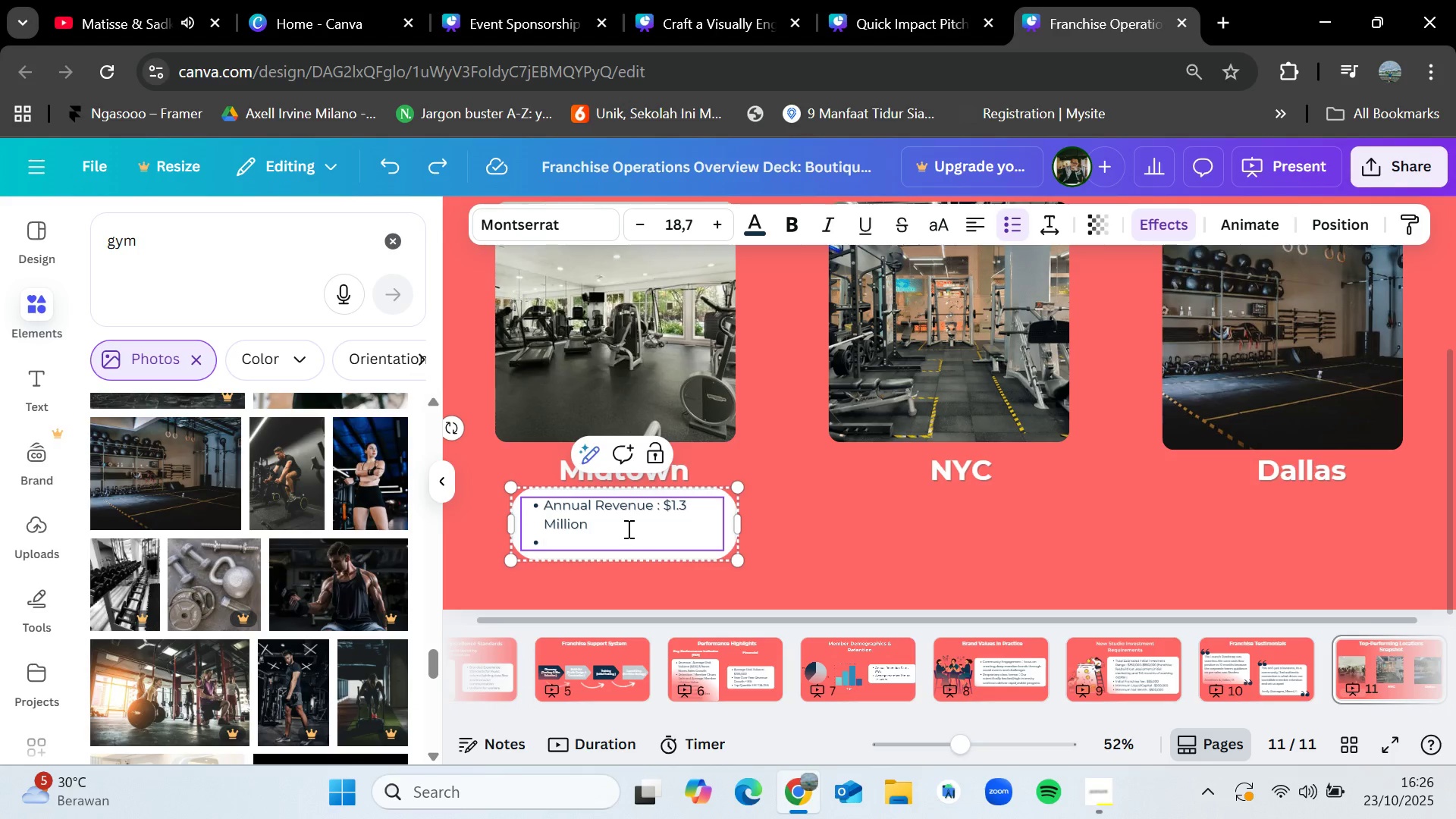 
type(EBITDA Margin : 32)
 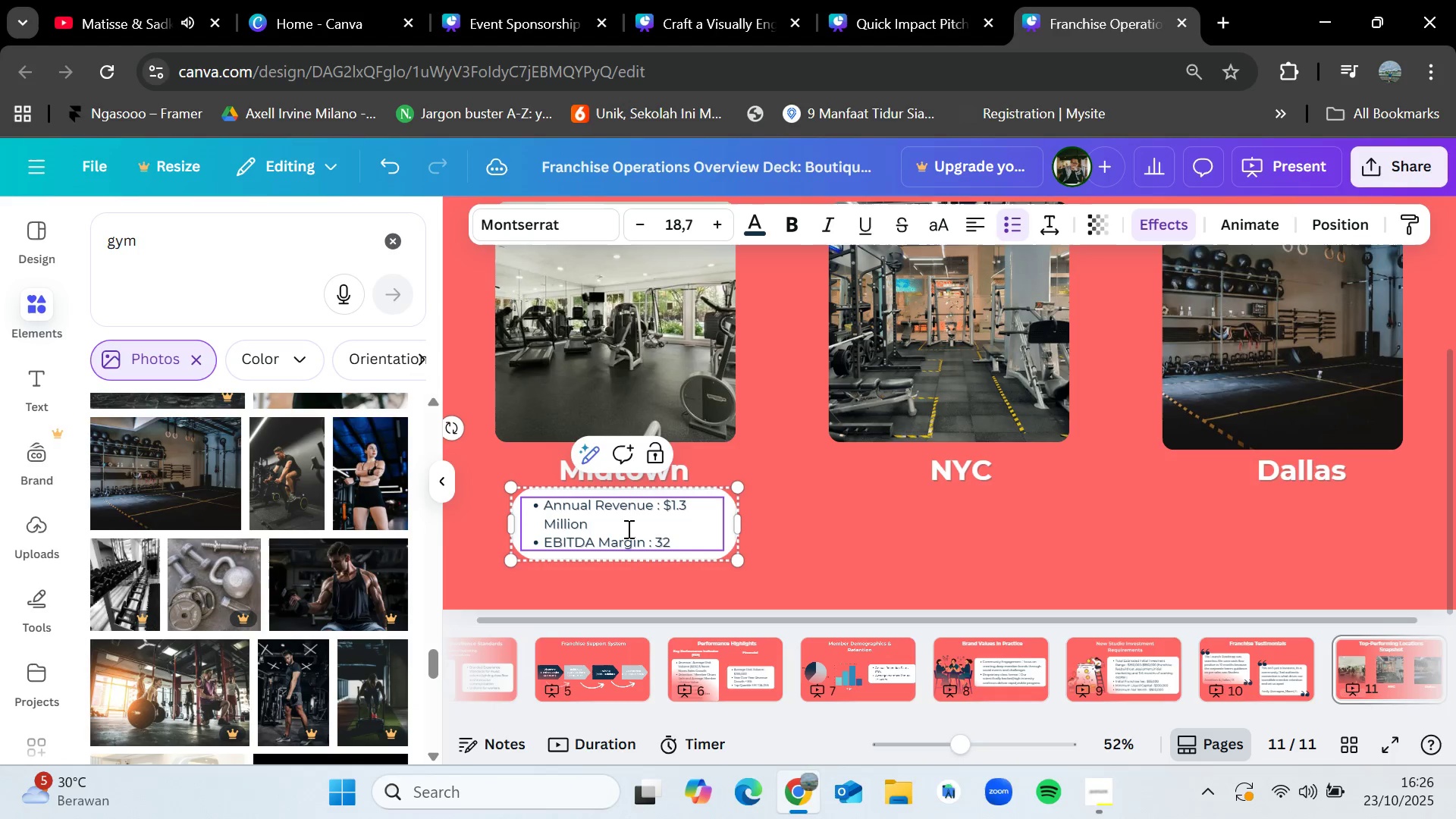 
key(Shift+5)
 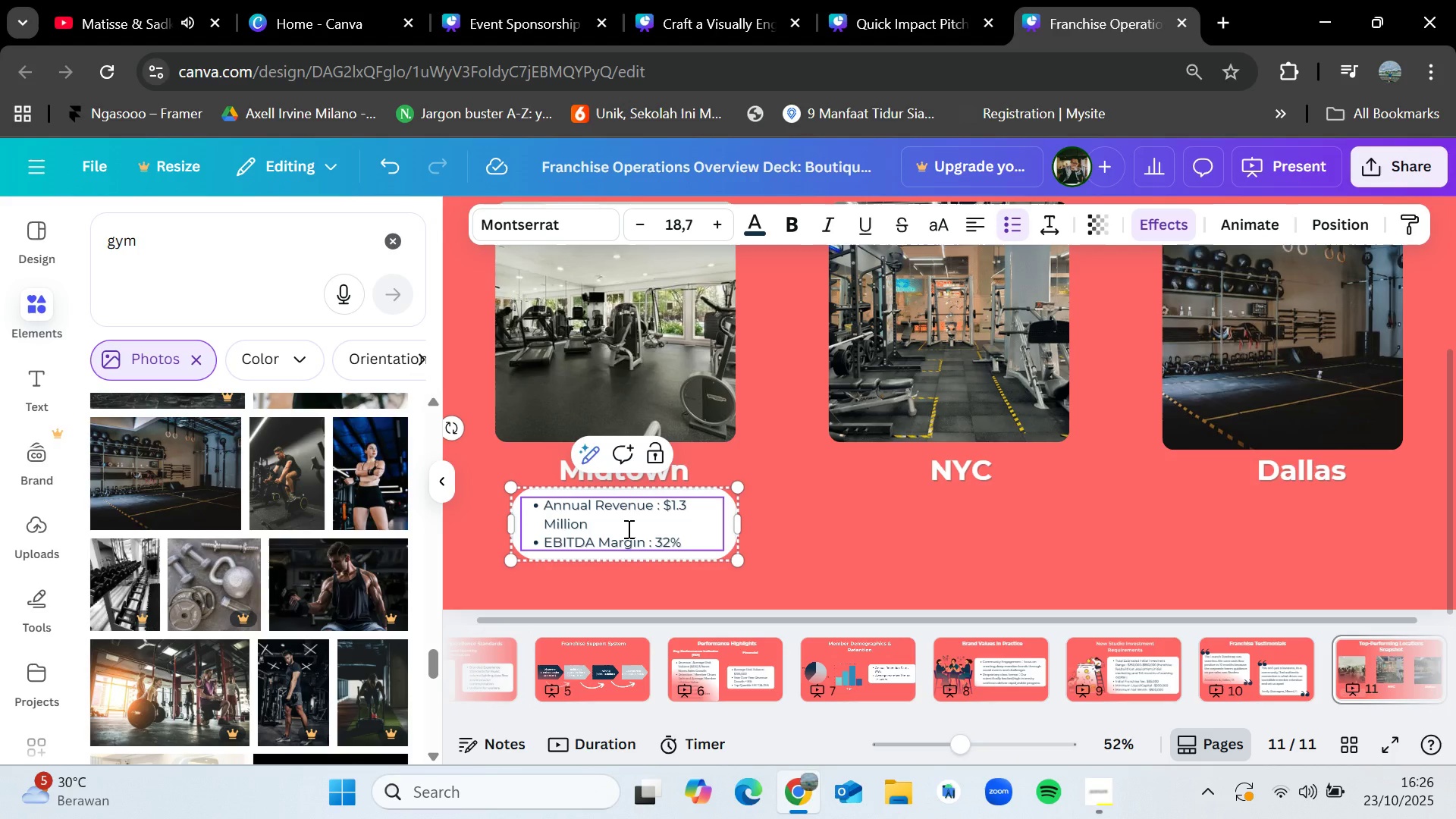 
key(Enter)
 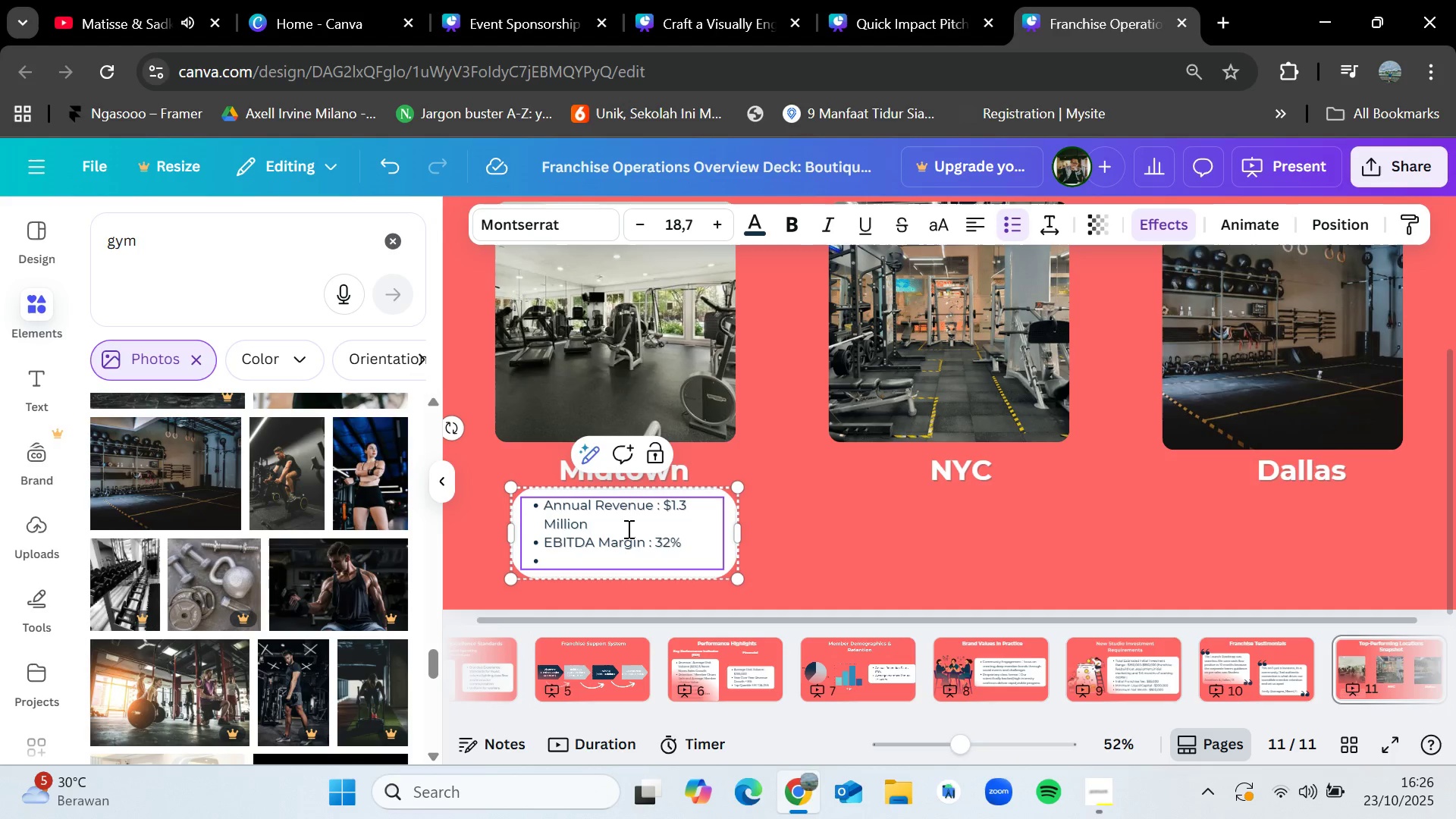 
type(Active ,)
key(Backspace)
type(Mmbe)
key(Backspace)
key(Backspace)
key(Backspace)
type(embers 450)
 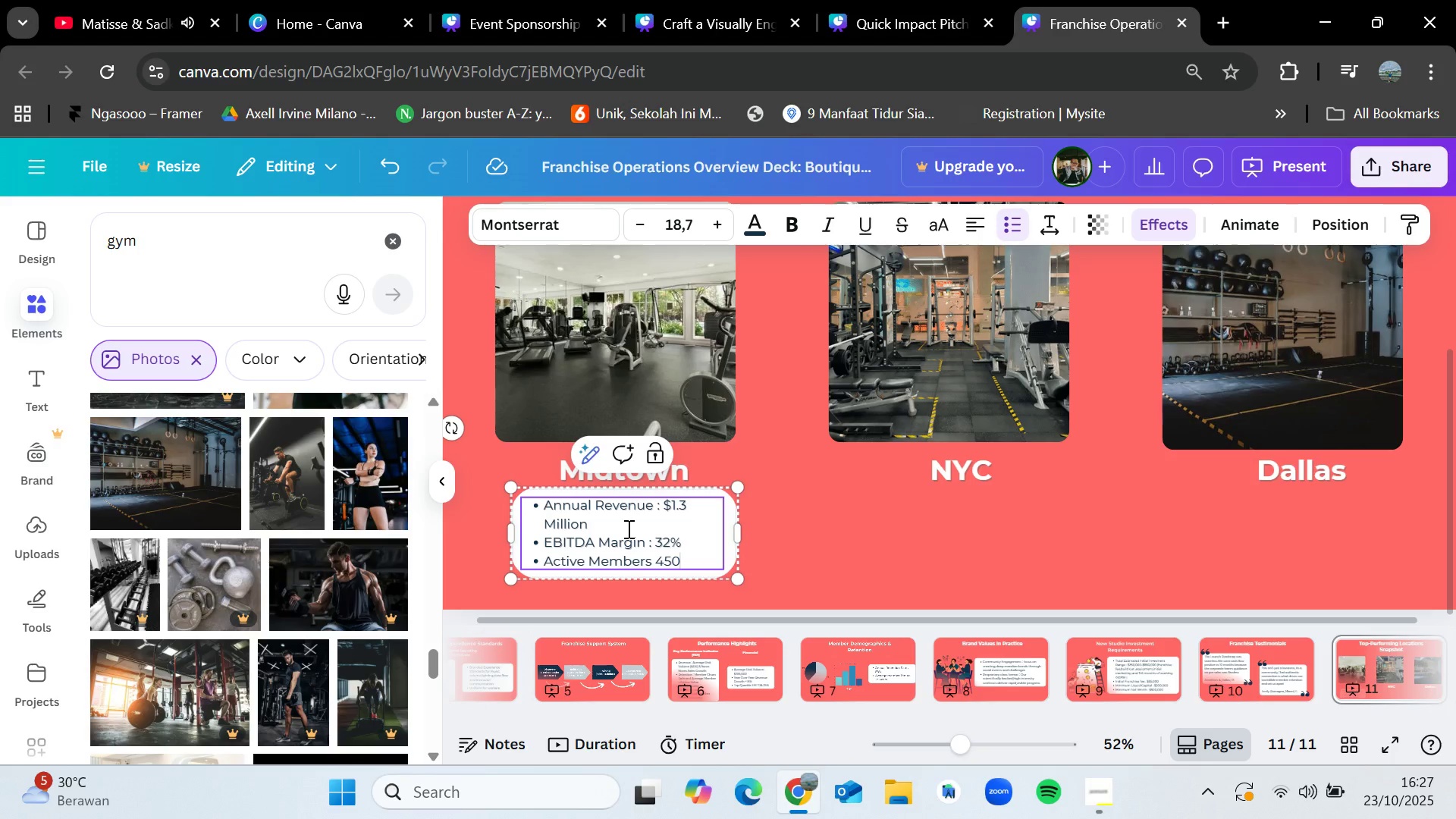 
left_click([1003, 549])
 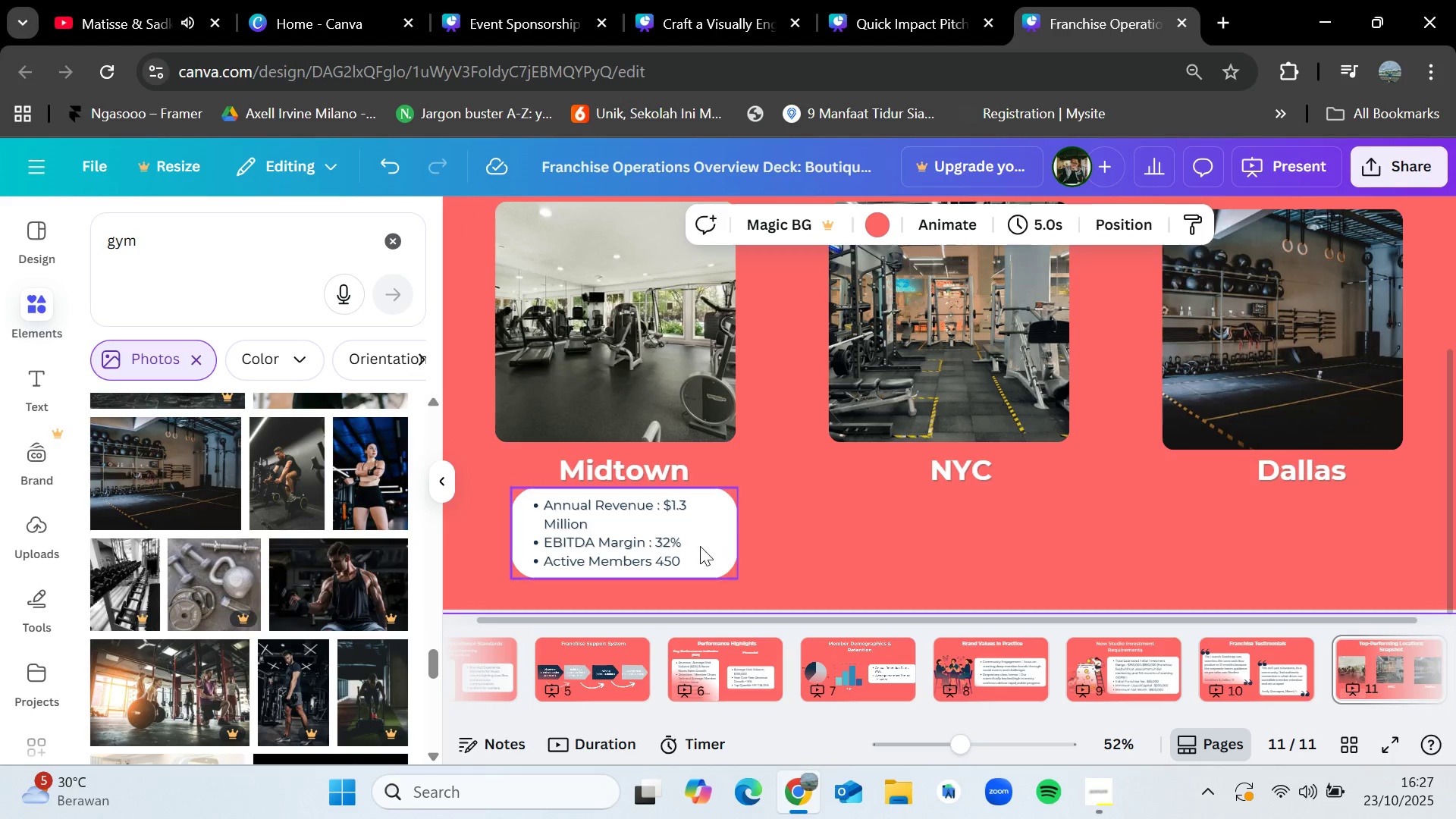 
left_click([698, 547])
 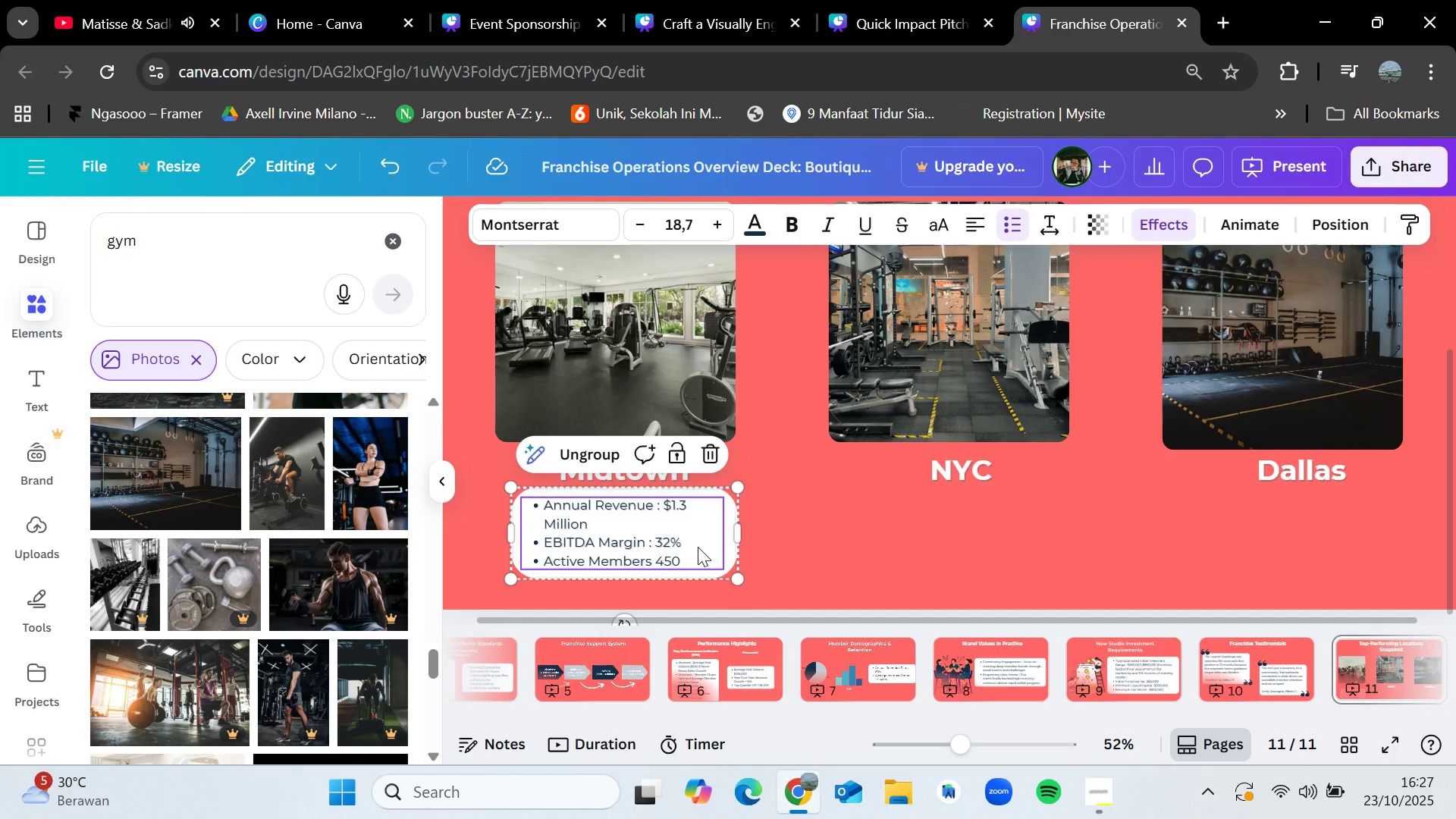 
key(Control+C)
 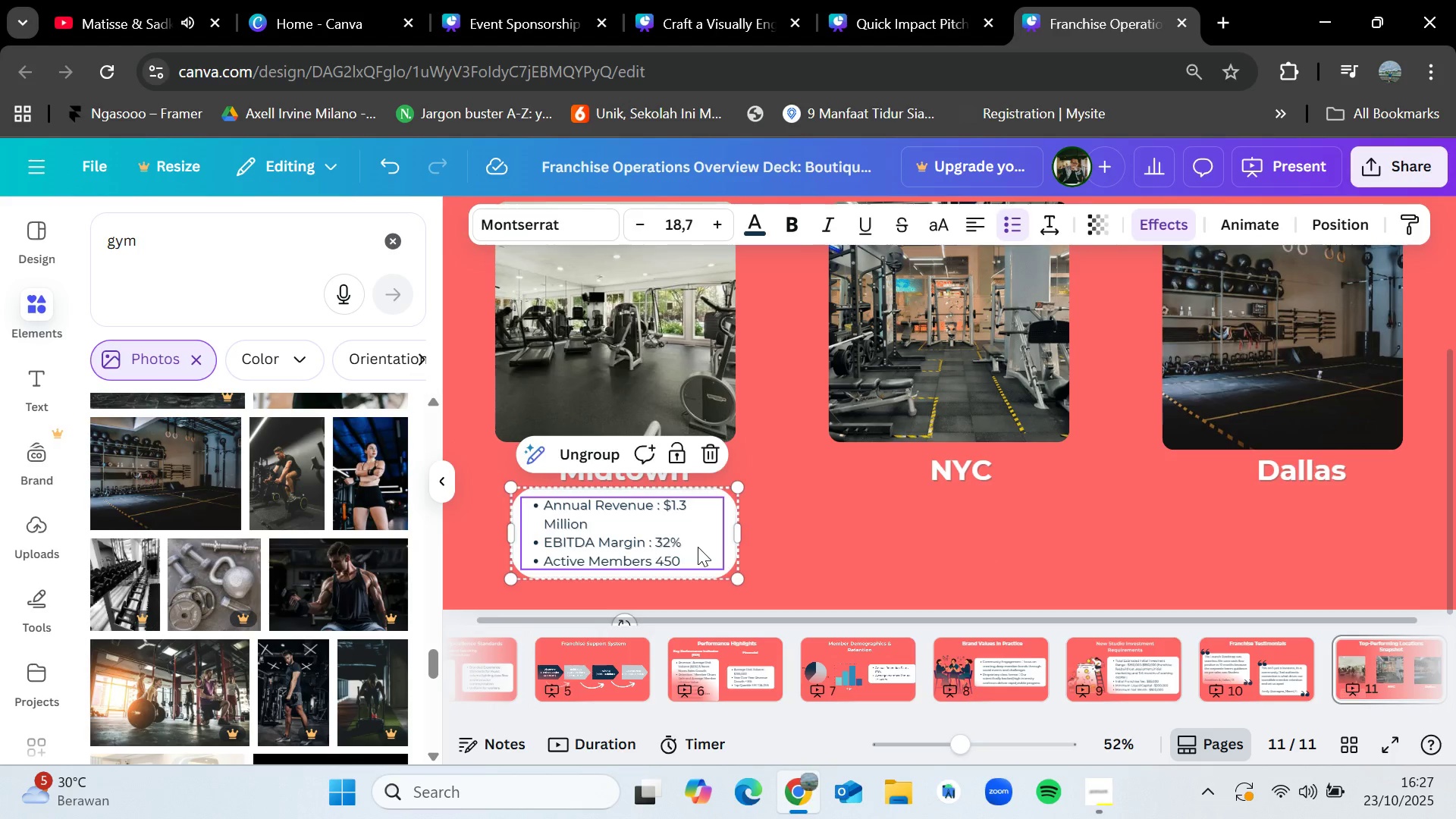 
key(Control+V)
 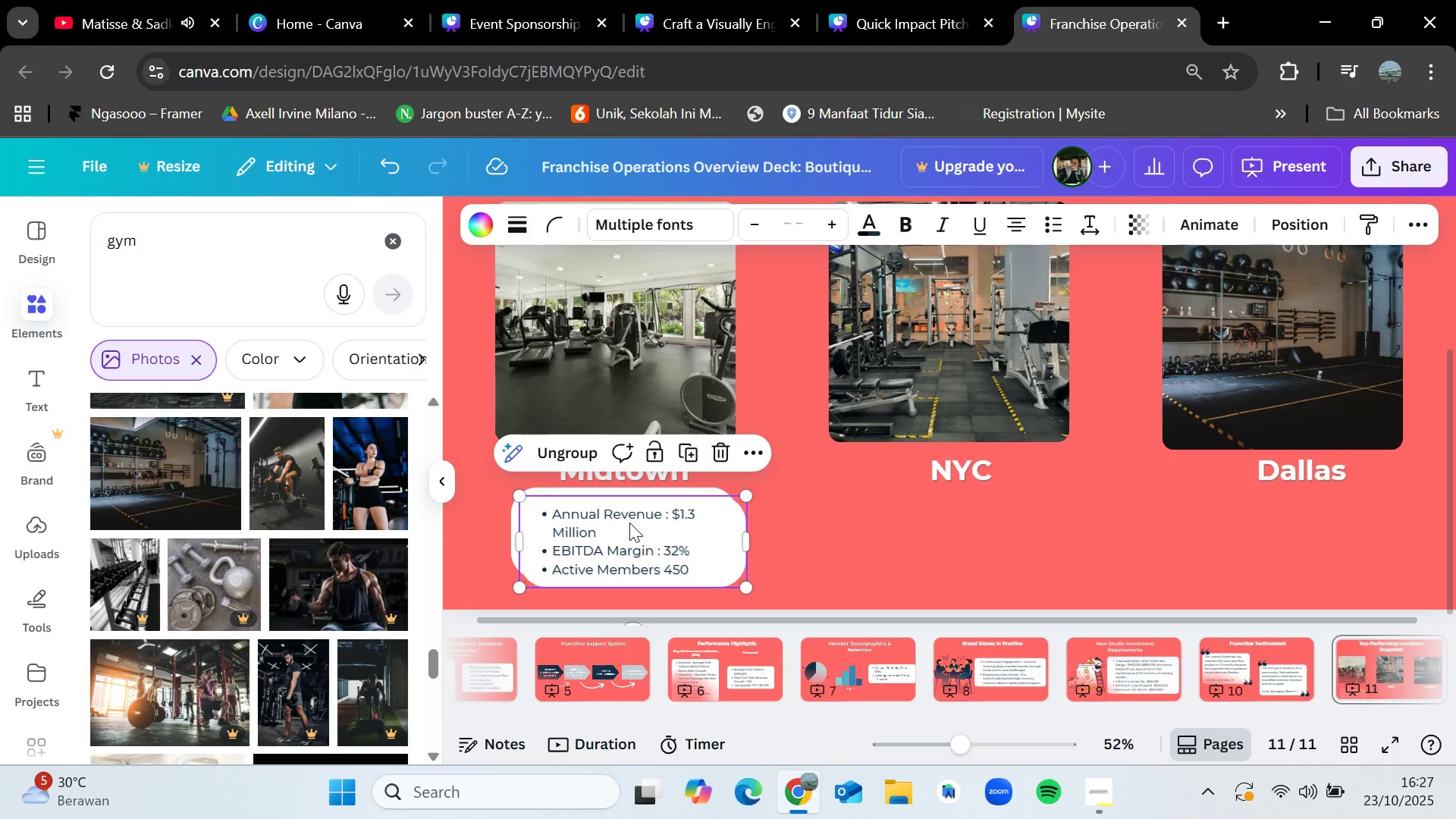 
left_click_drag(start_coordinate=[629, 522], to_coordinate=[958, 519])
 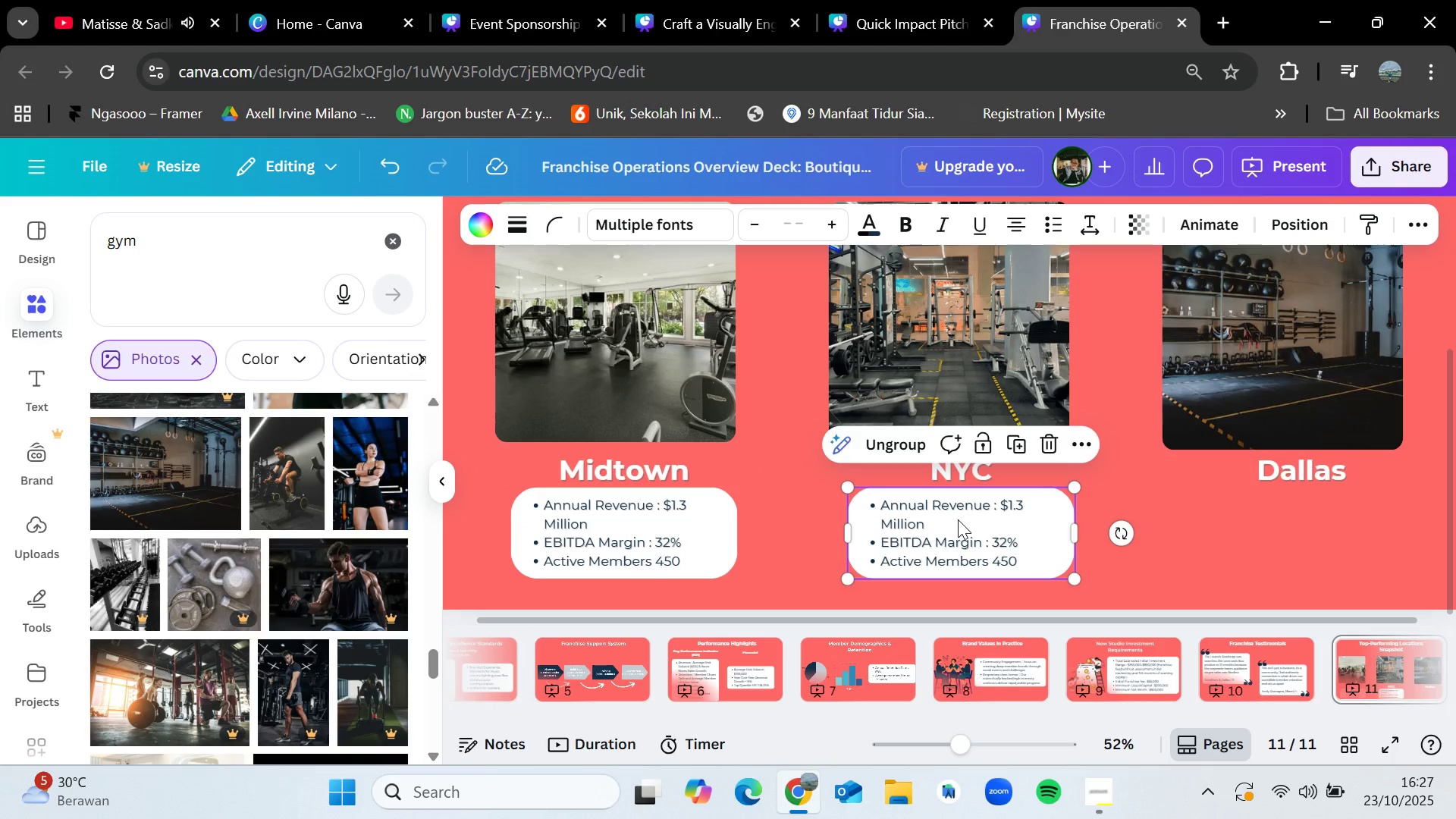 
key(Control+V)
 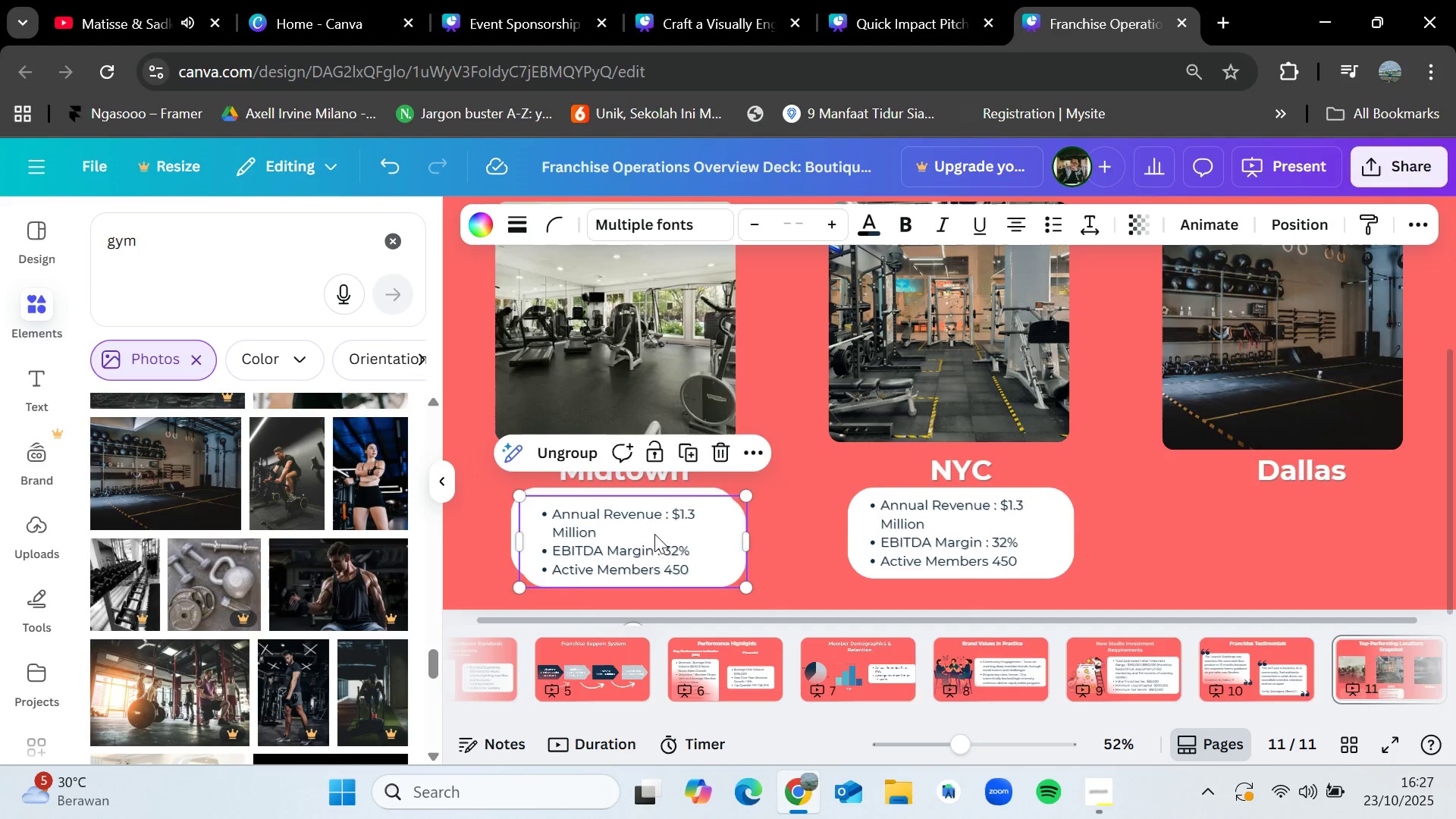 
left_click_drag(start_coordinate=[653, 534], to_coordinate=[1316, 524])
 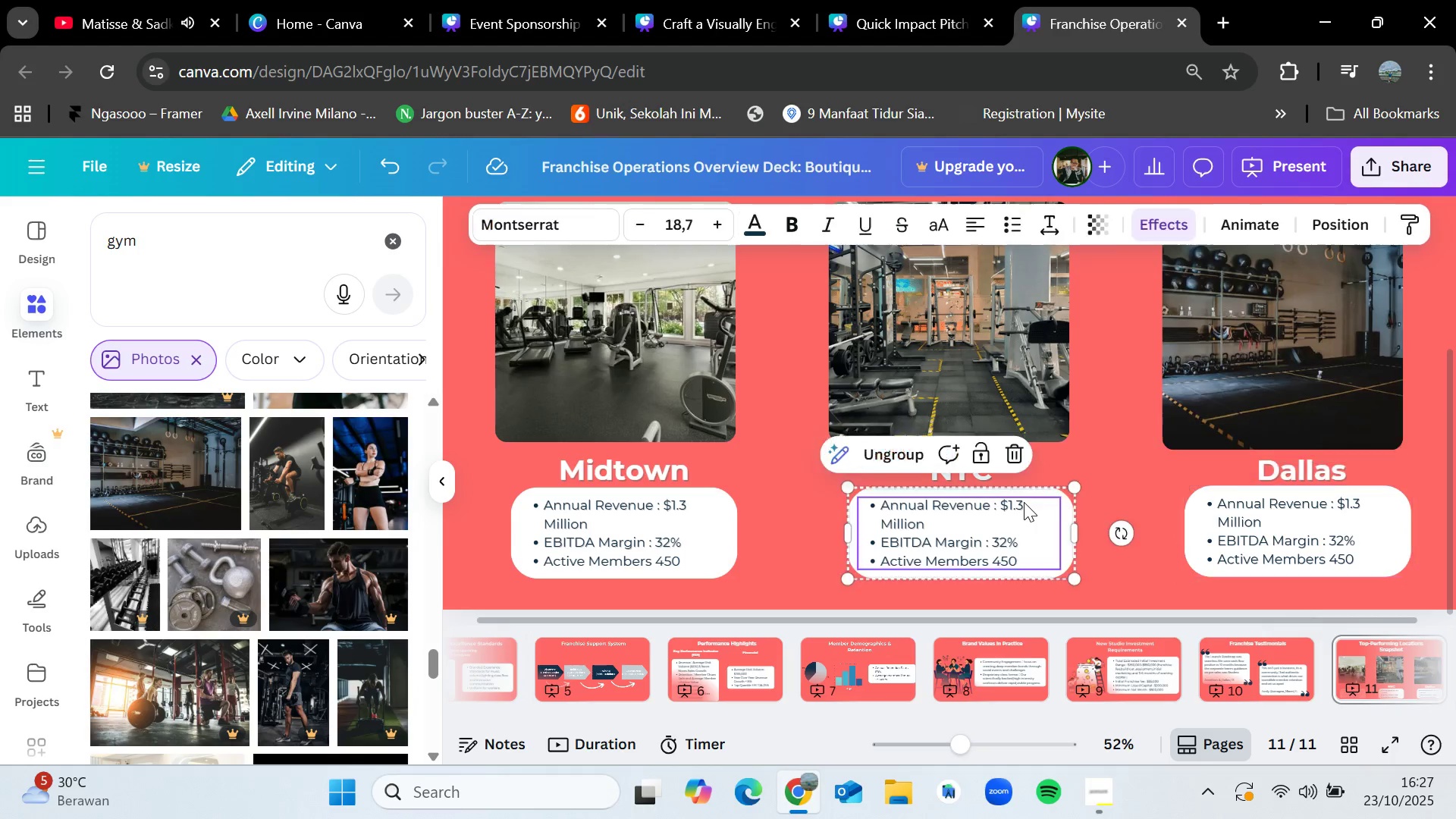 
double_click([1024, 502])
 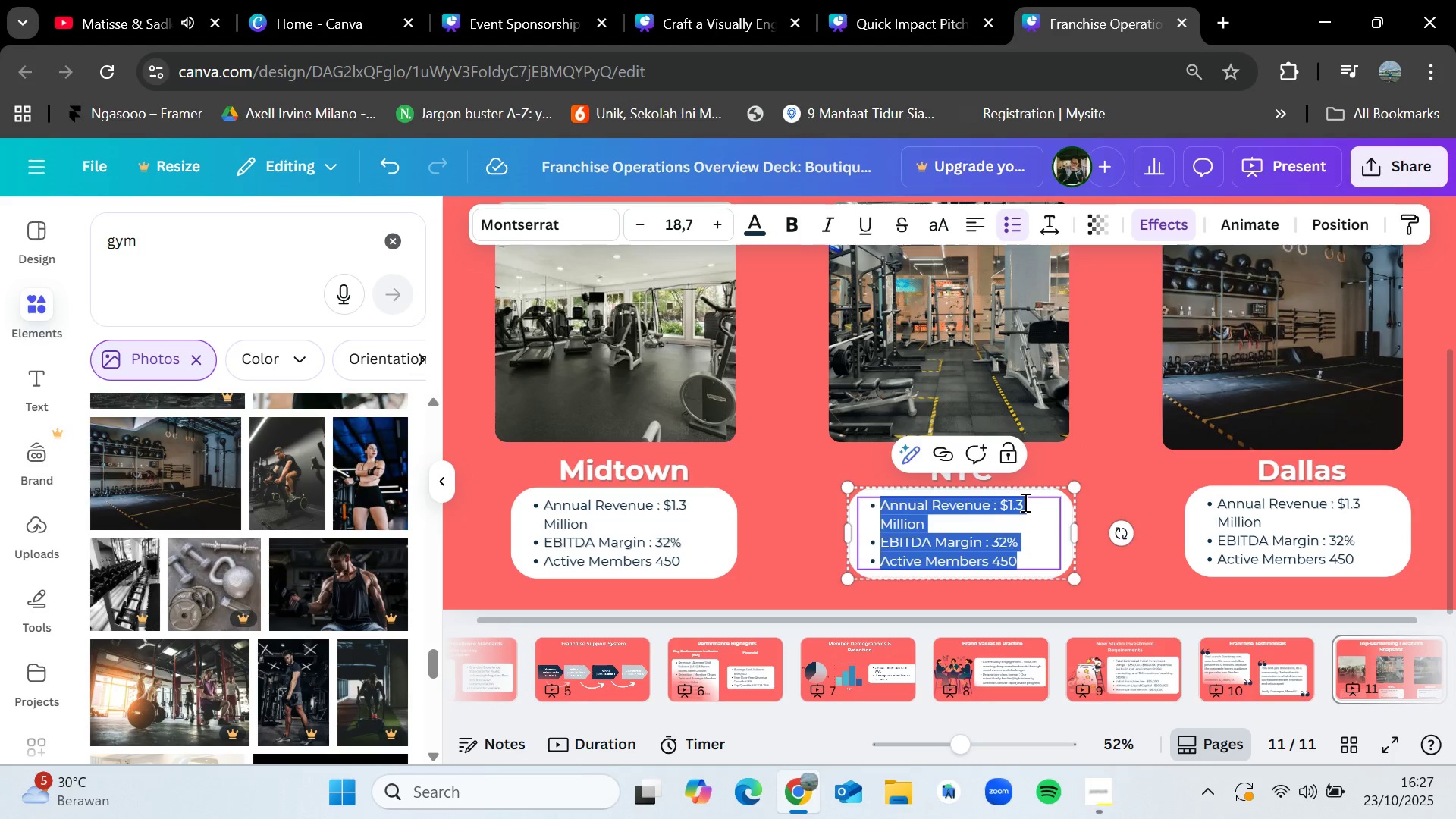 
left_click([1024, 502])
 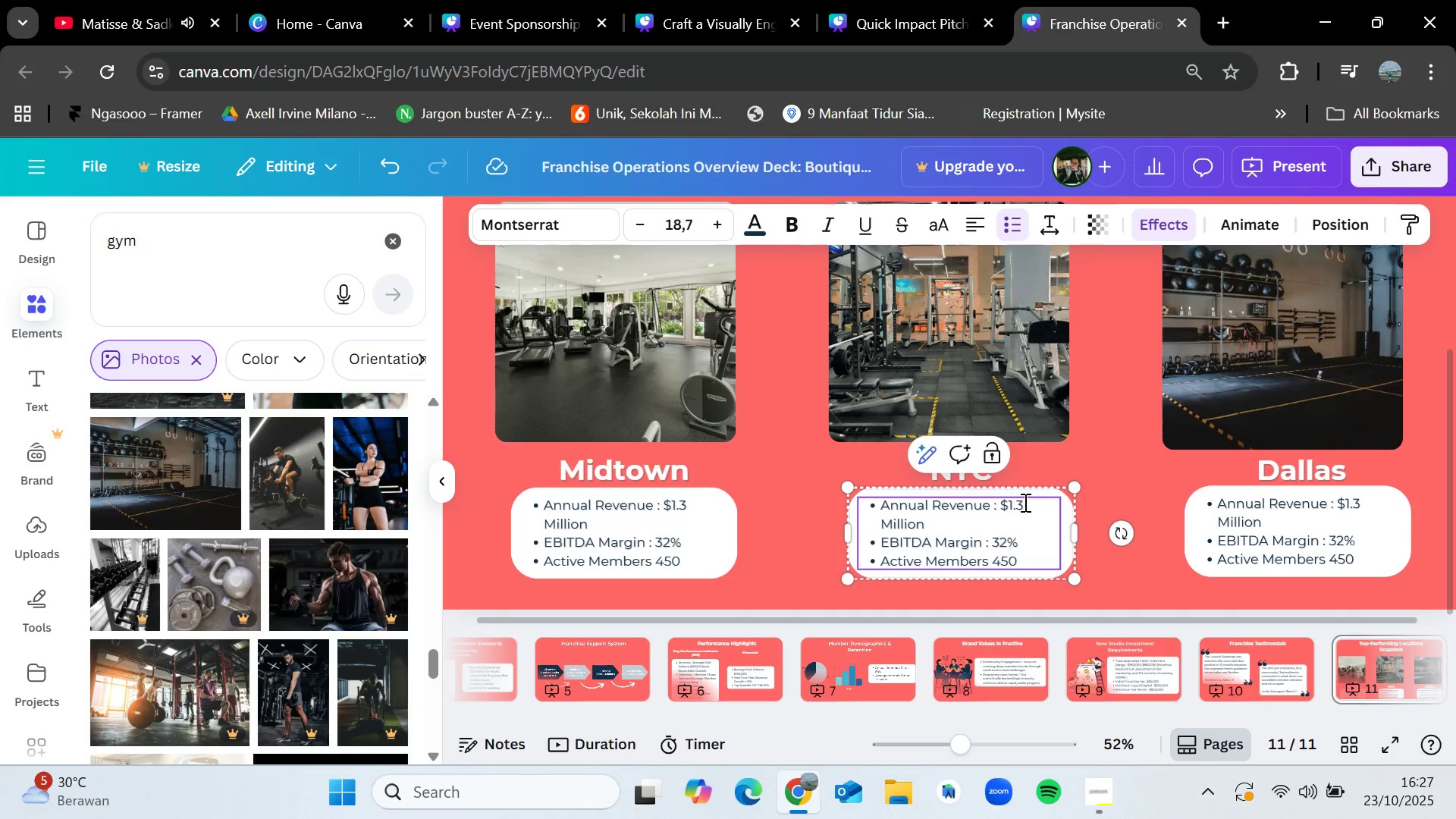 
key(Backspace)
 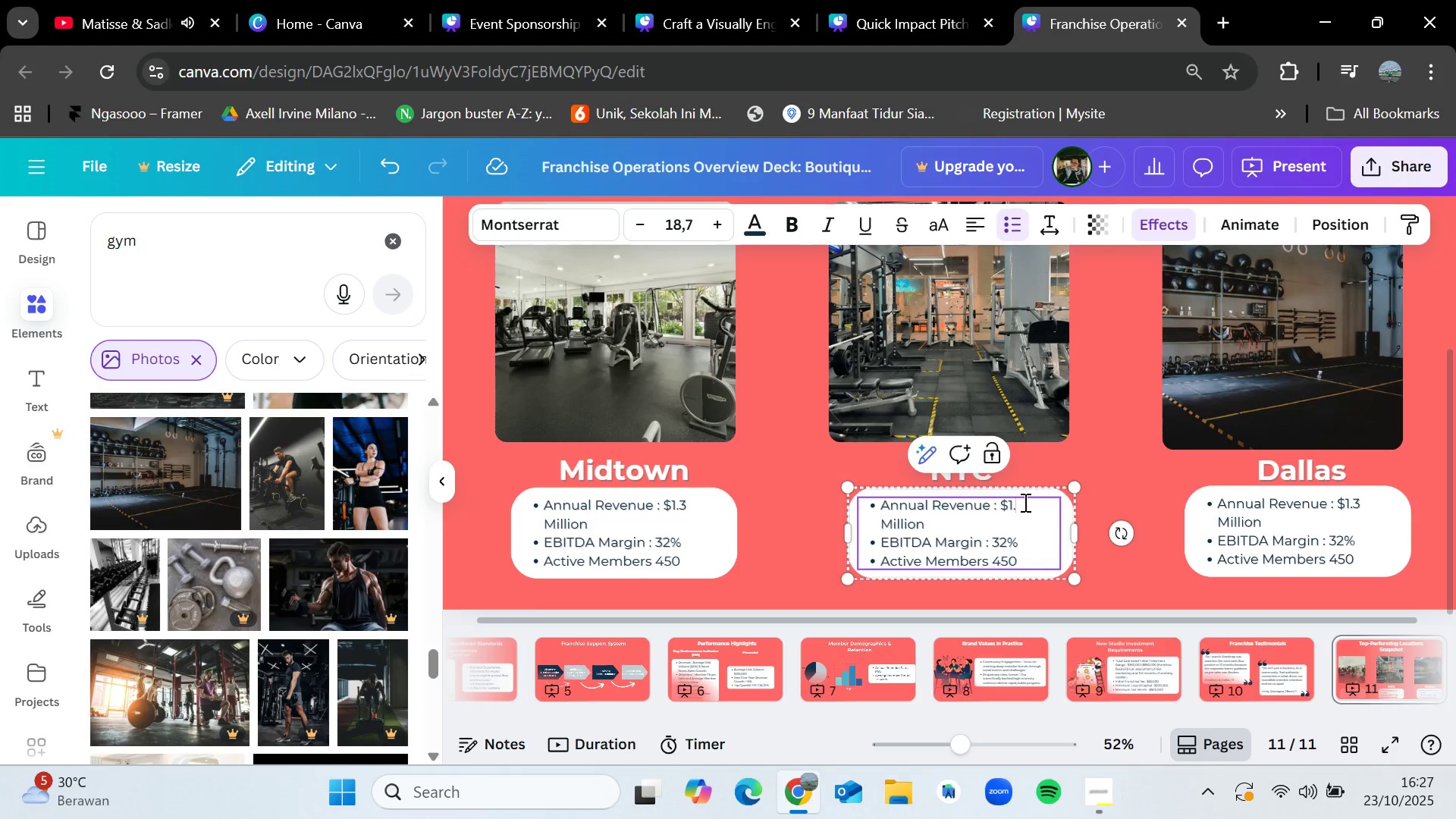 
key(5)
 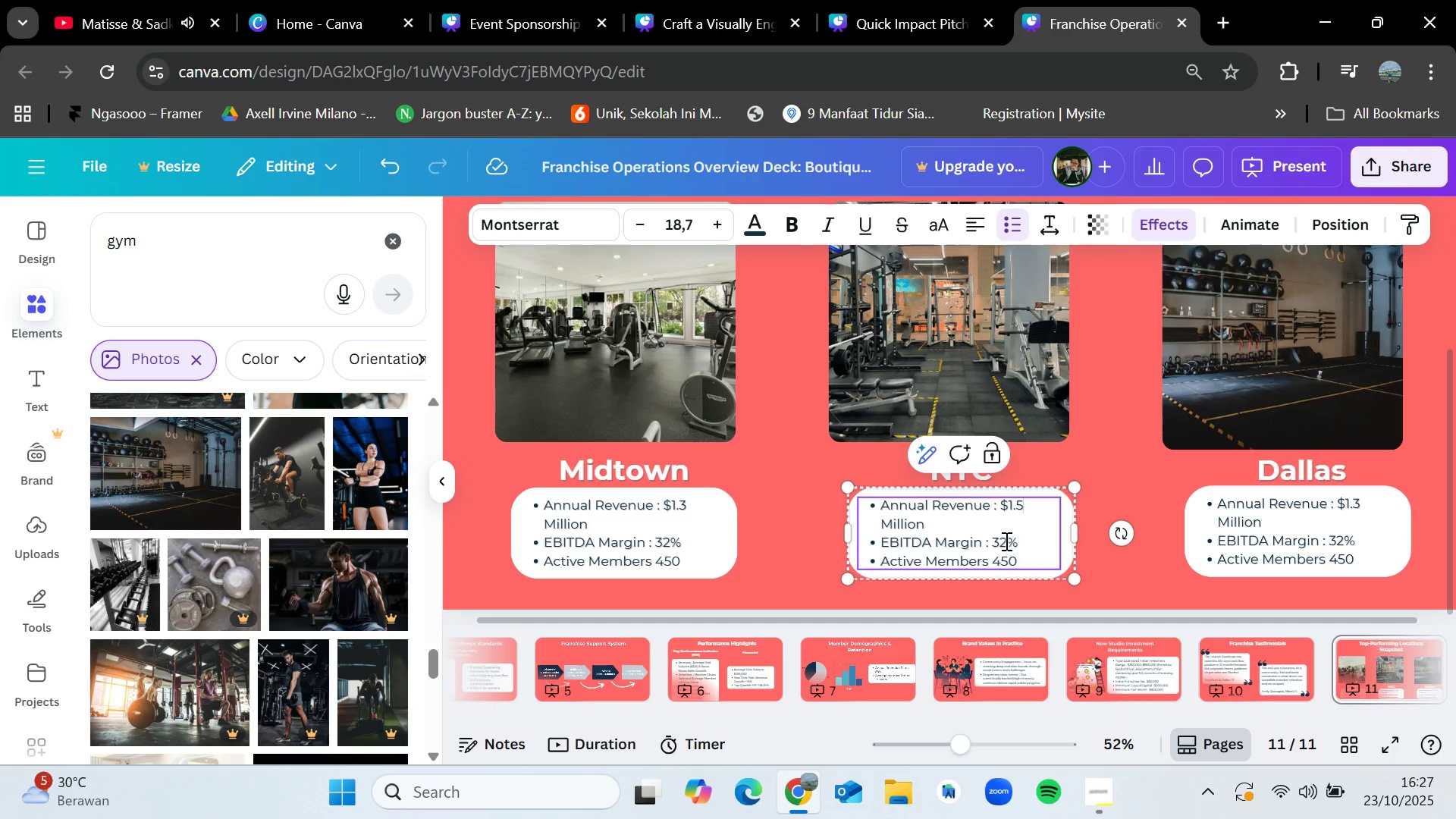 
left_click([1003, 541])
 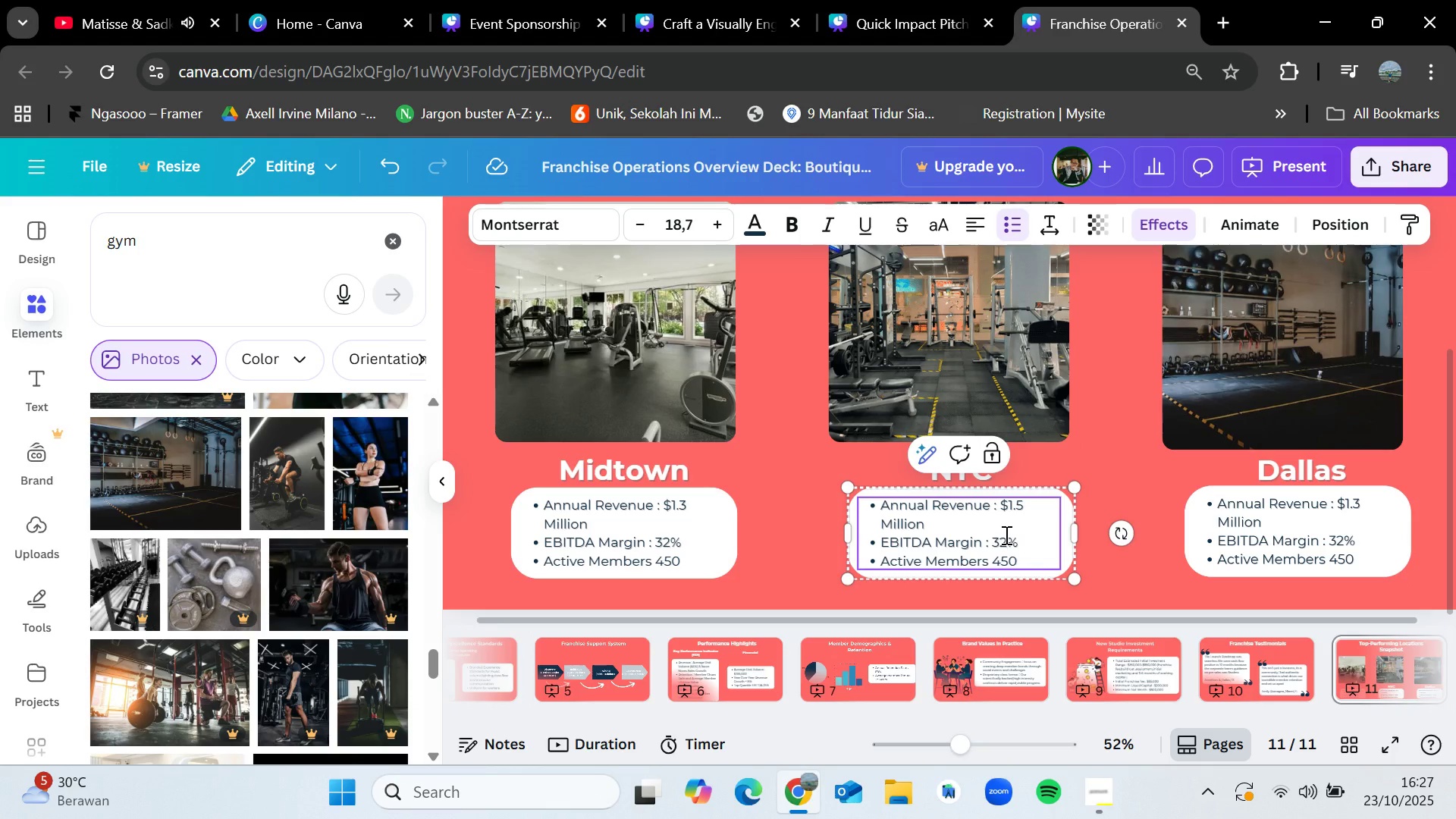 
key(Backspace)
 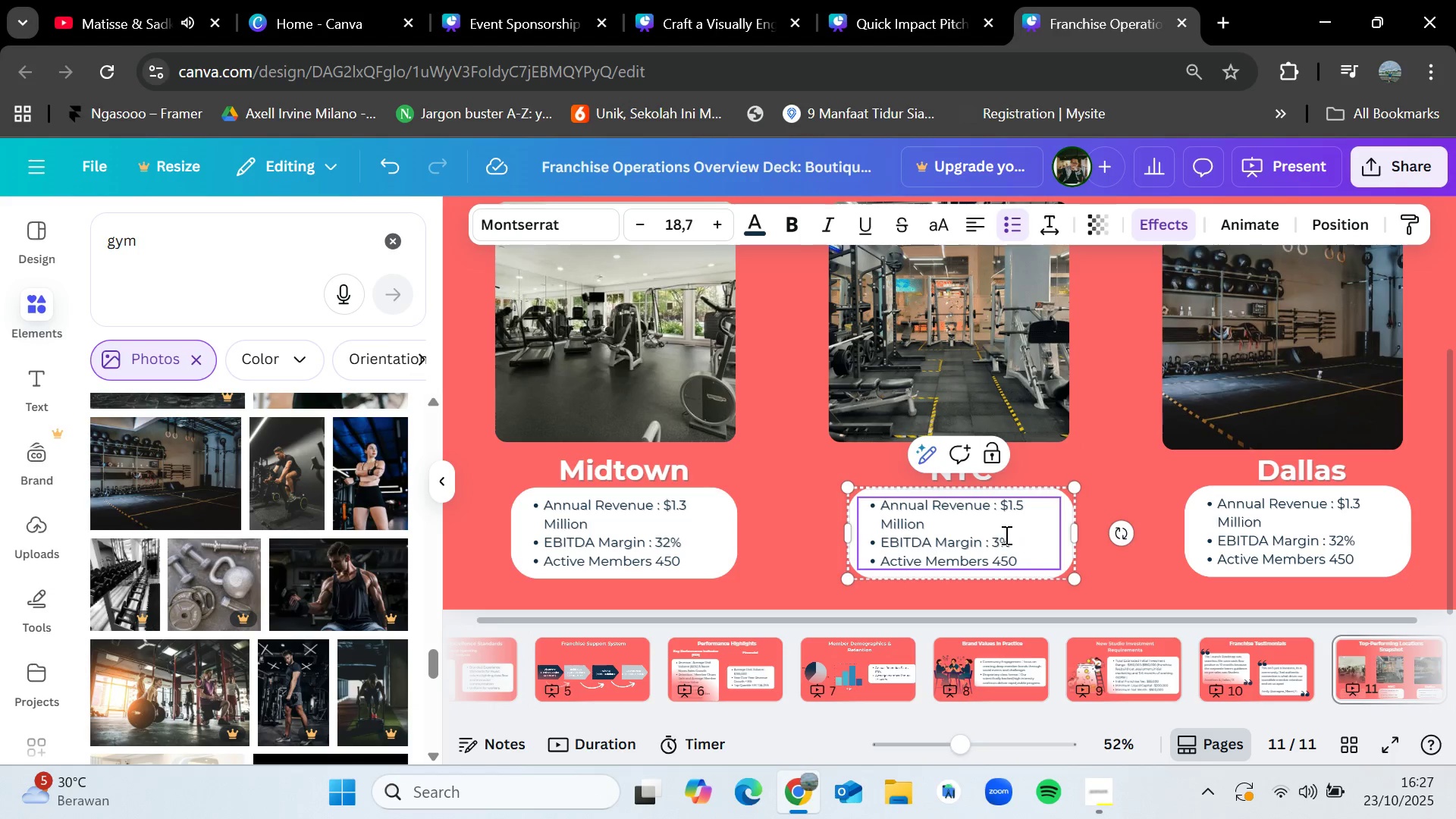 
key(5)
 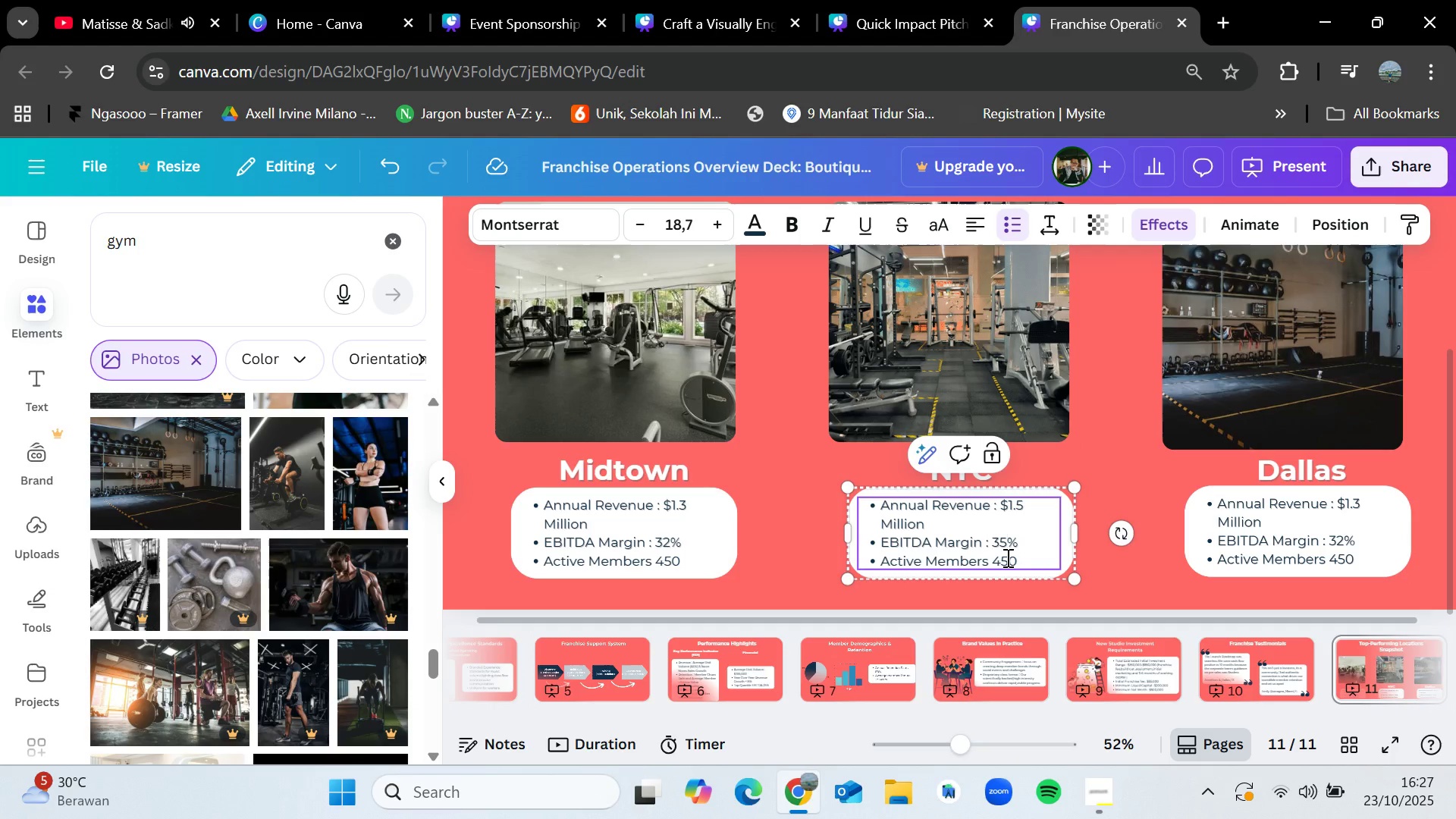 
left_click([1015, 558])
 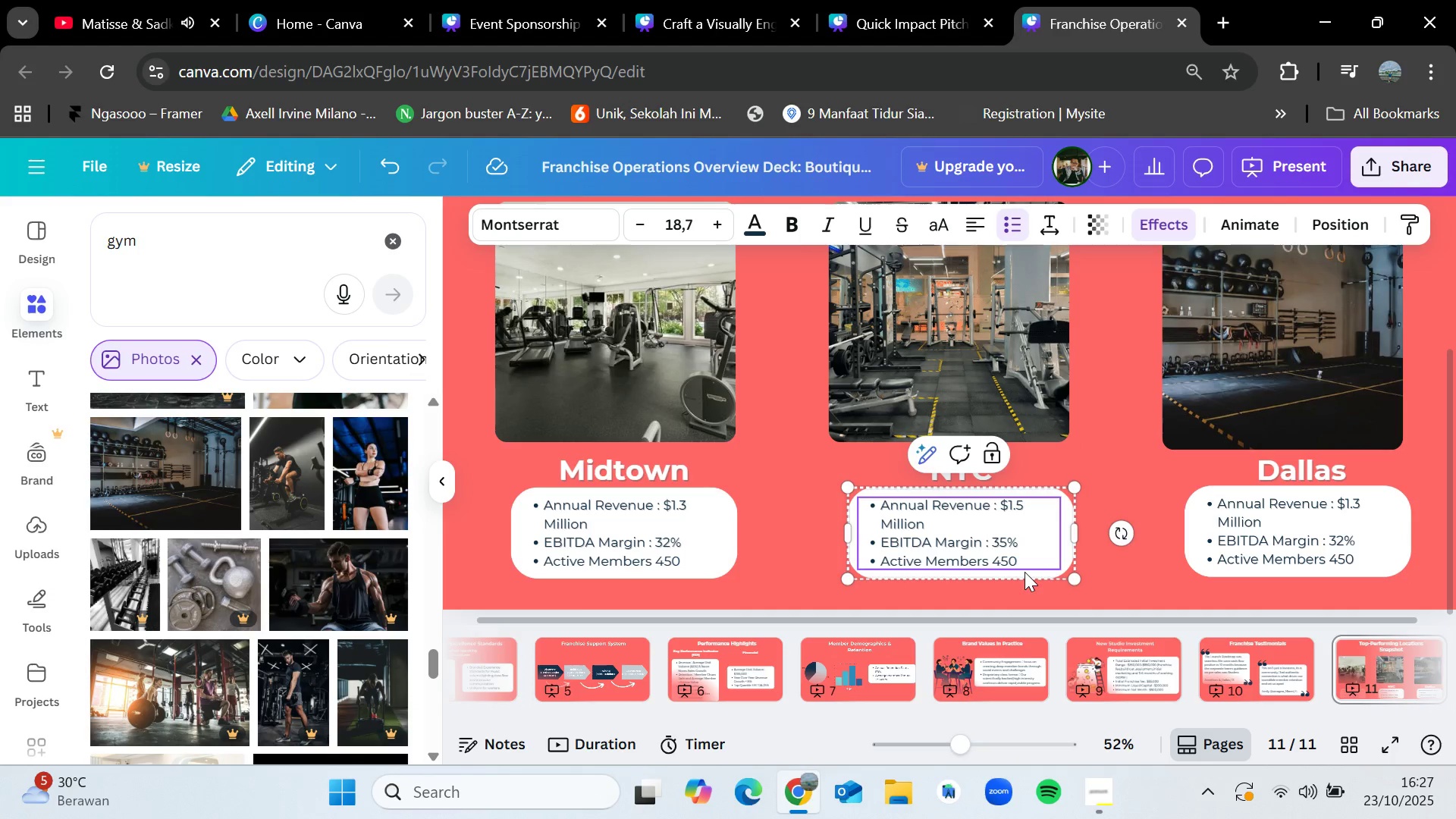 
key(Backspace)
key(Backspace)
key(Backspace)
type(500)
 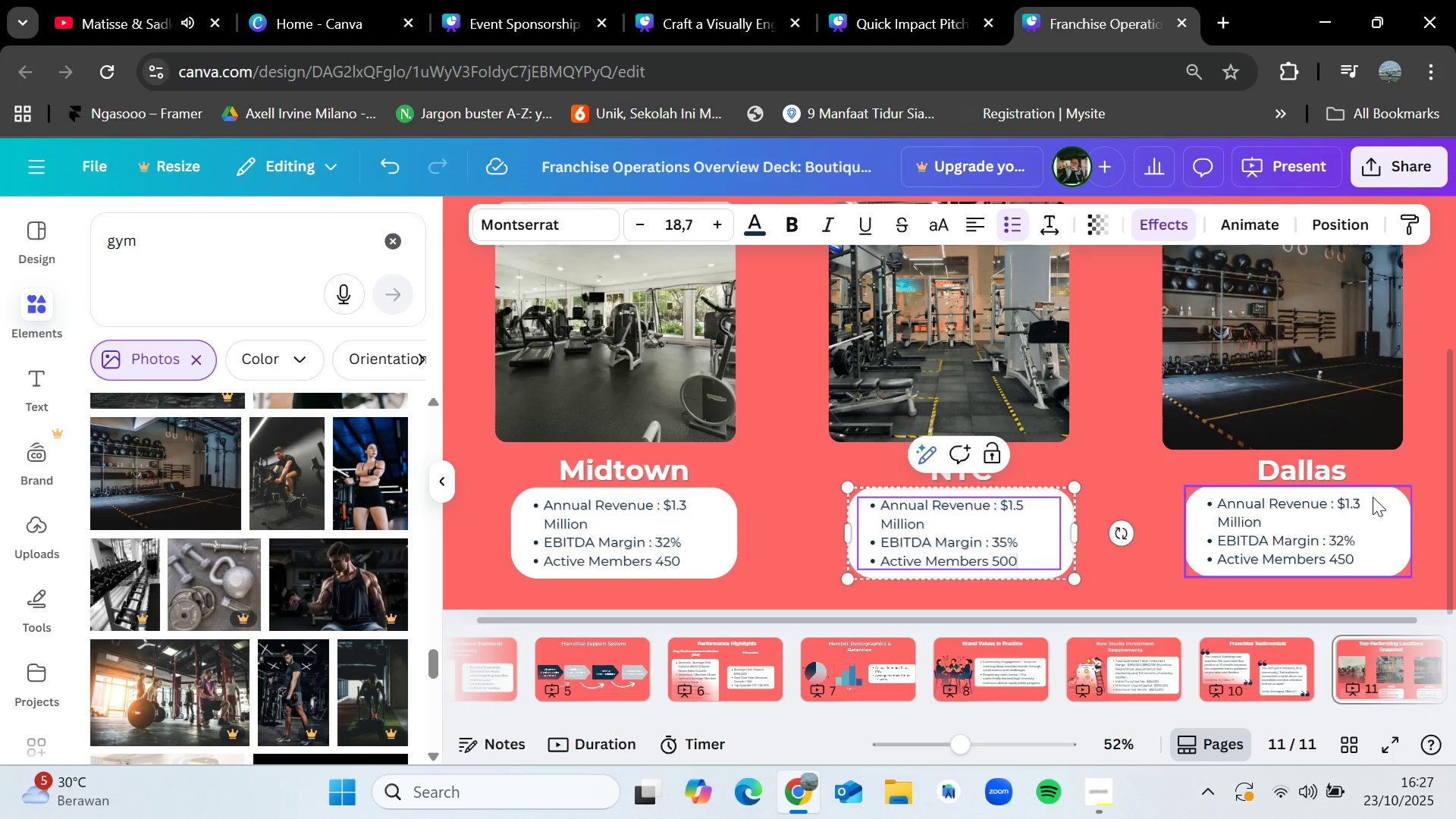 
double_click([1372, 496])
 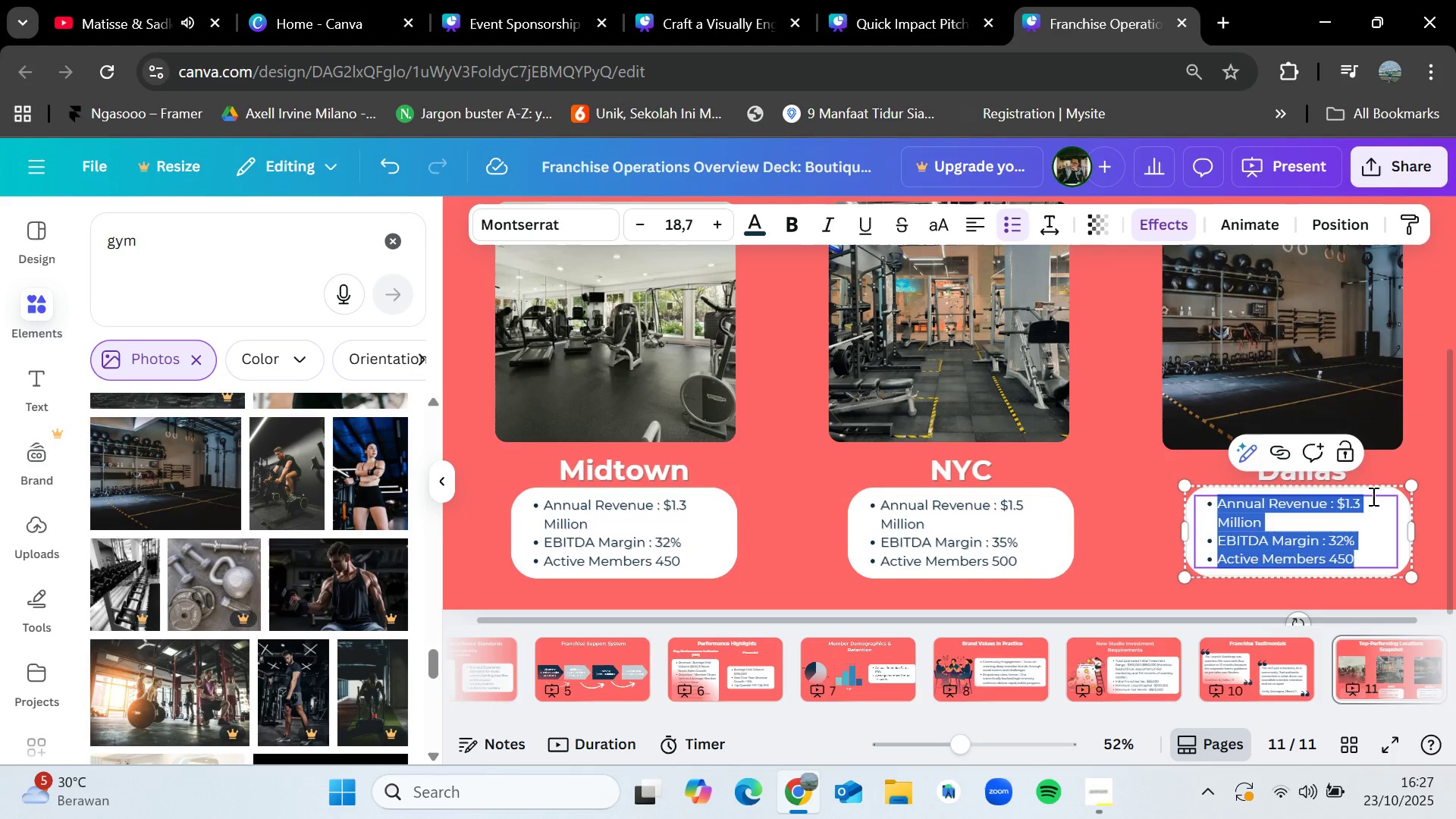 
left_click([1372, 496])
 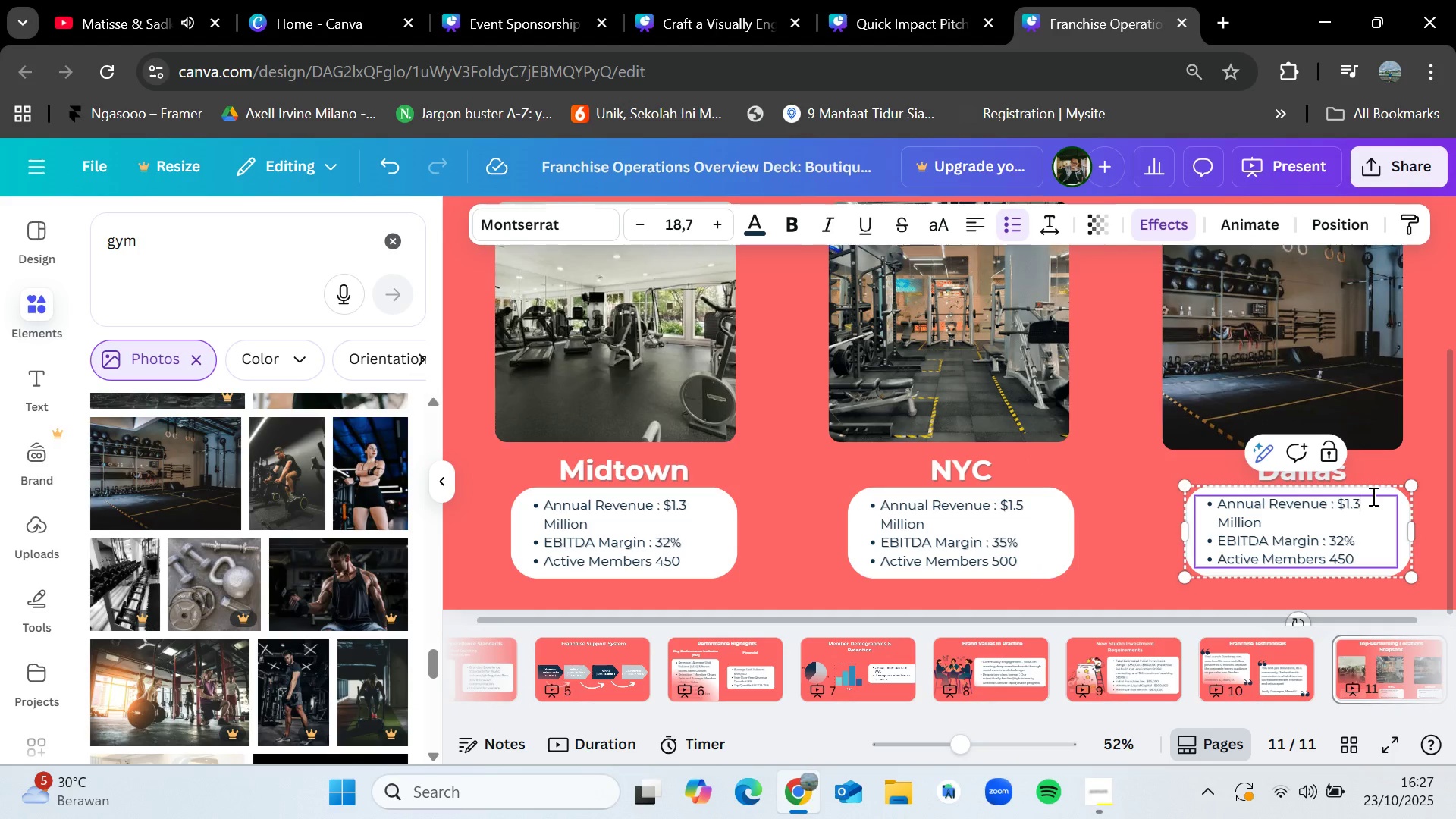 
key(Backspace)
 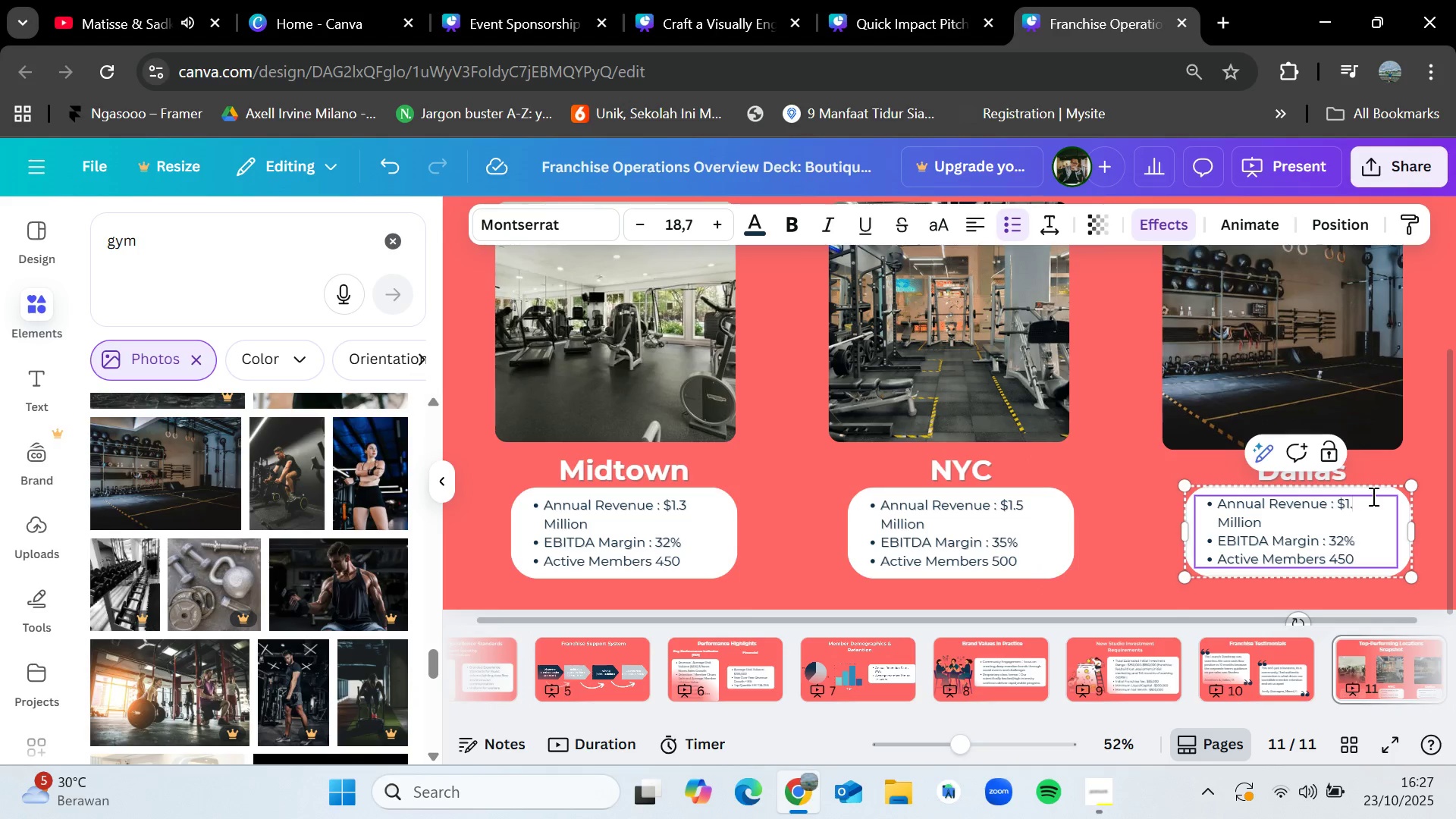 
key(1)
 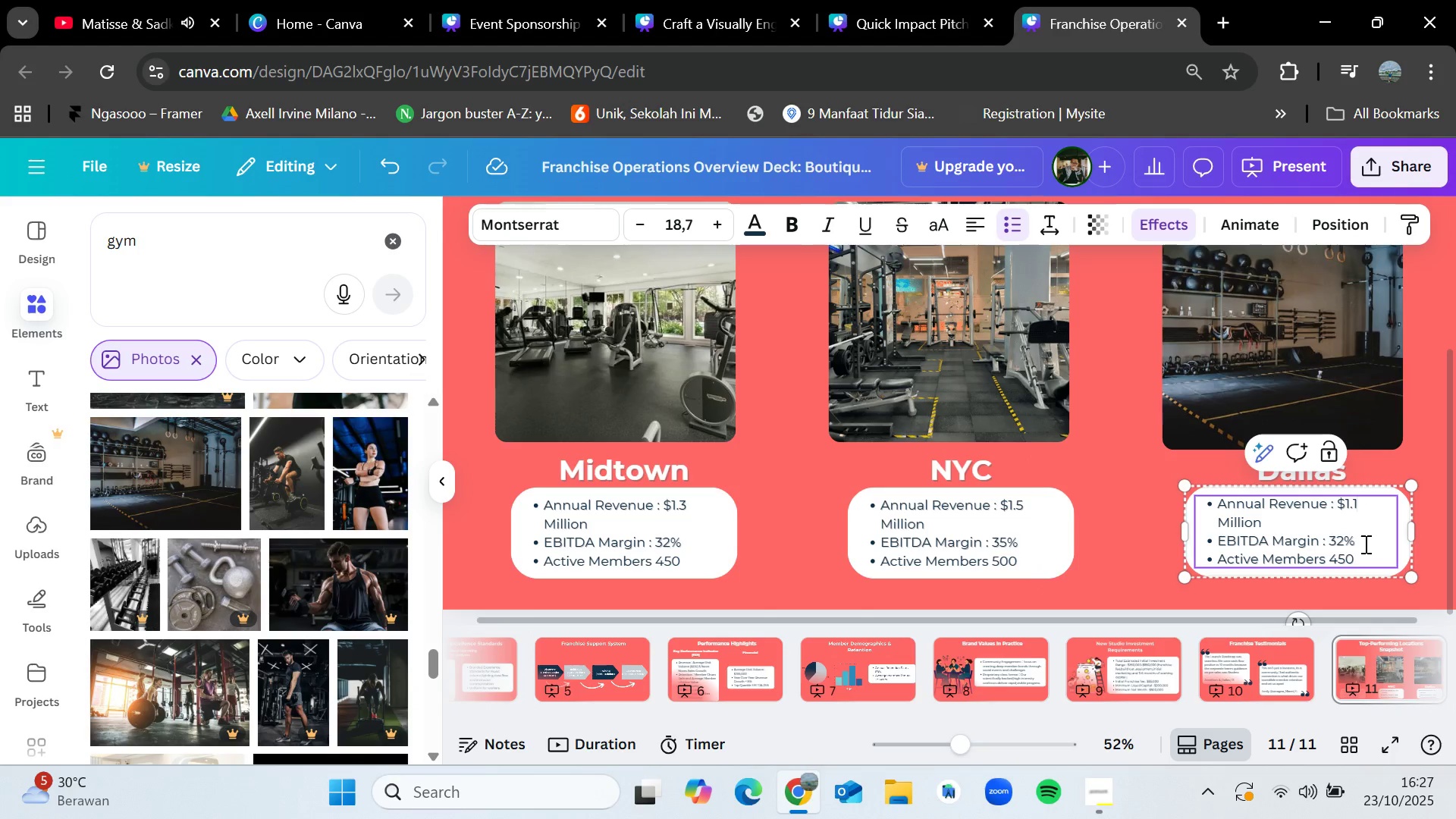 
left_click([1355, 539])
 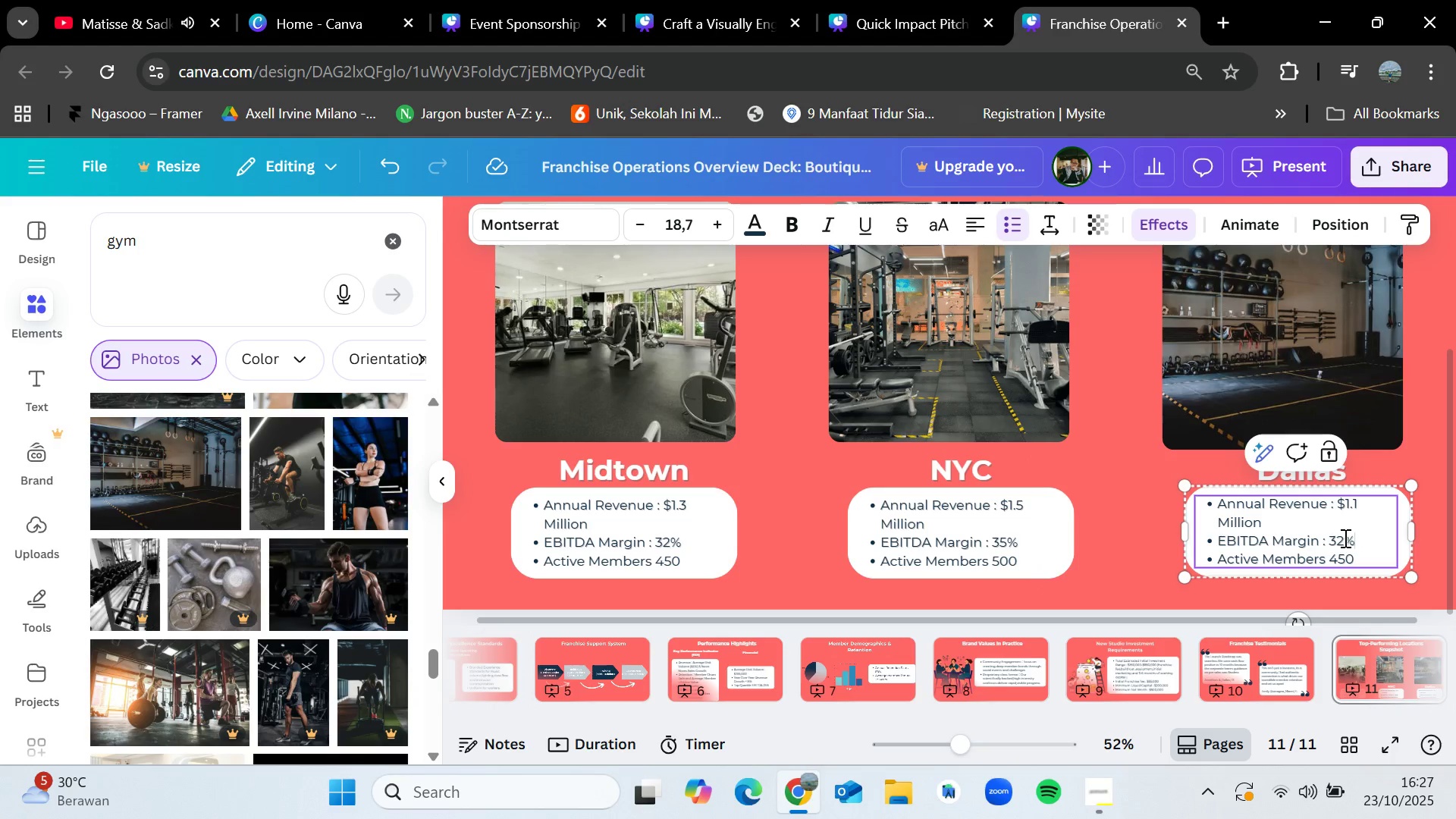 
left_click([1344, 538])
 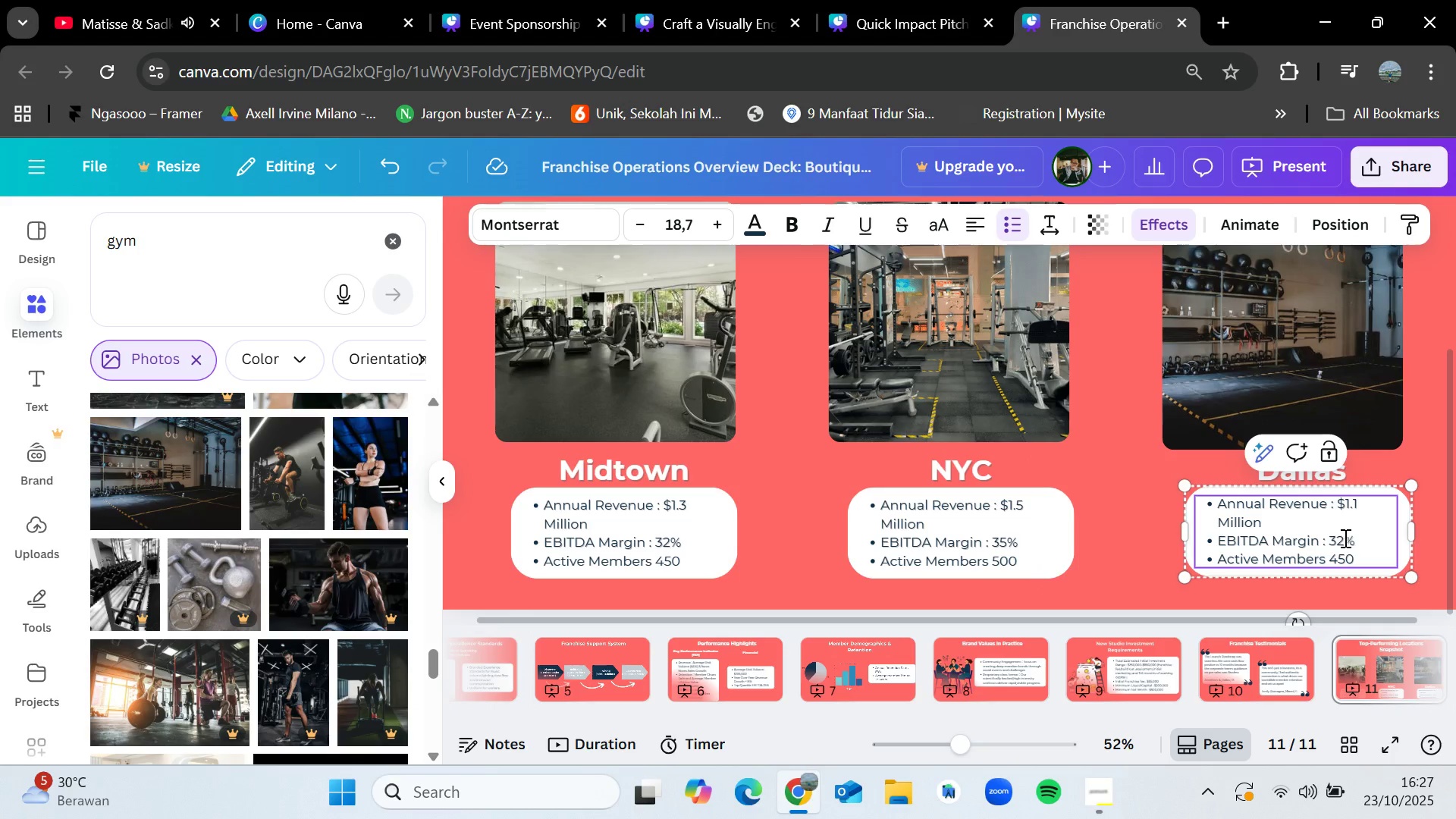 
key(Backspace)
key(Backspace)
type(25)
 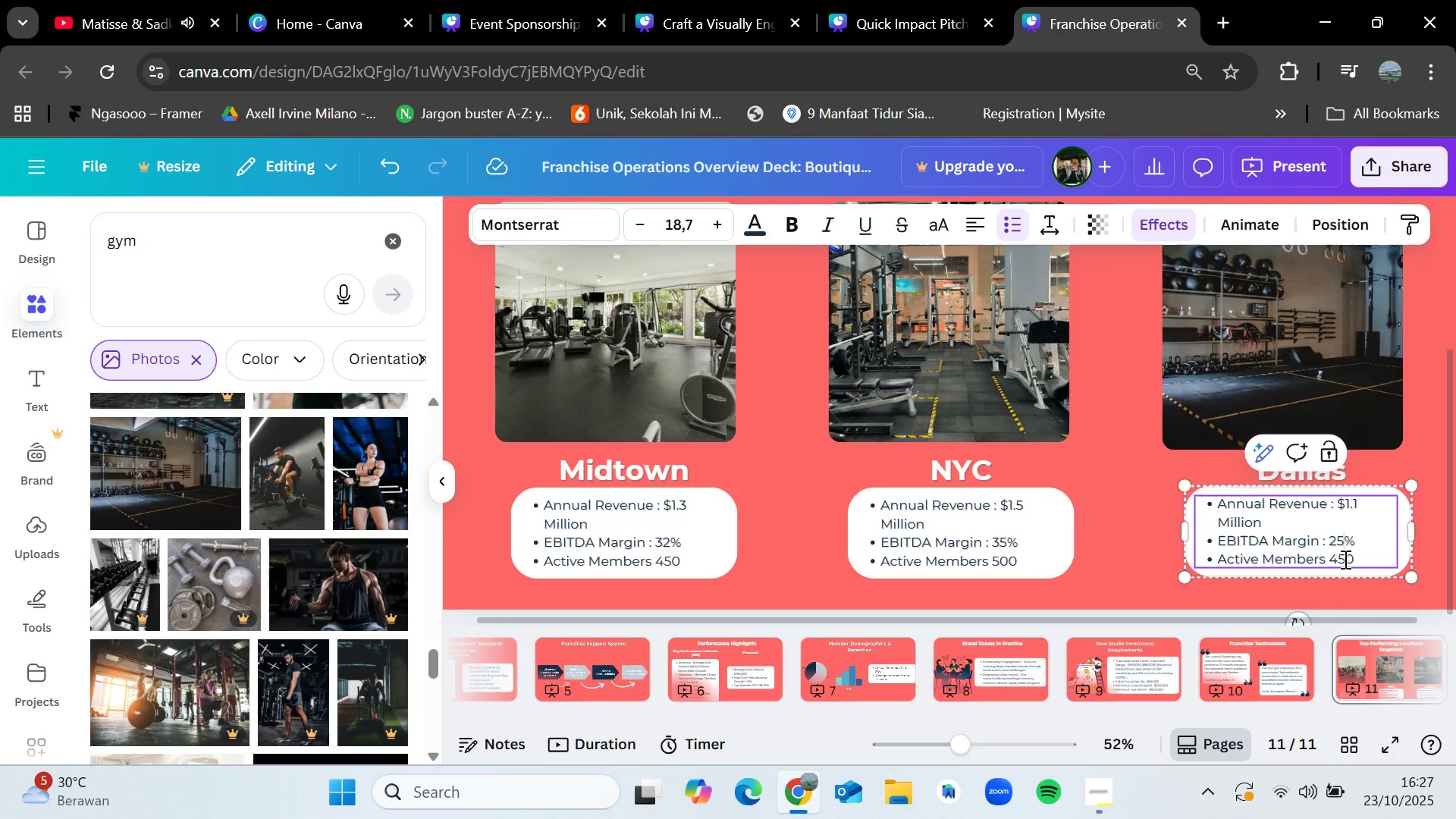 
left_click([1344, 559])
 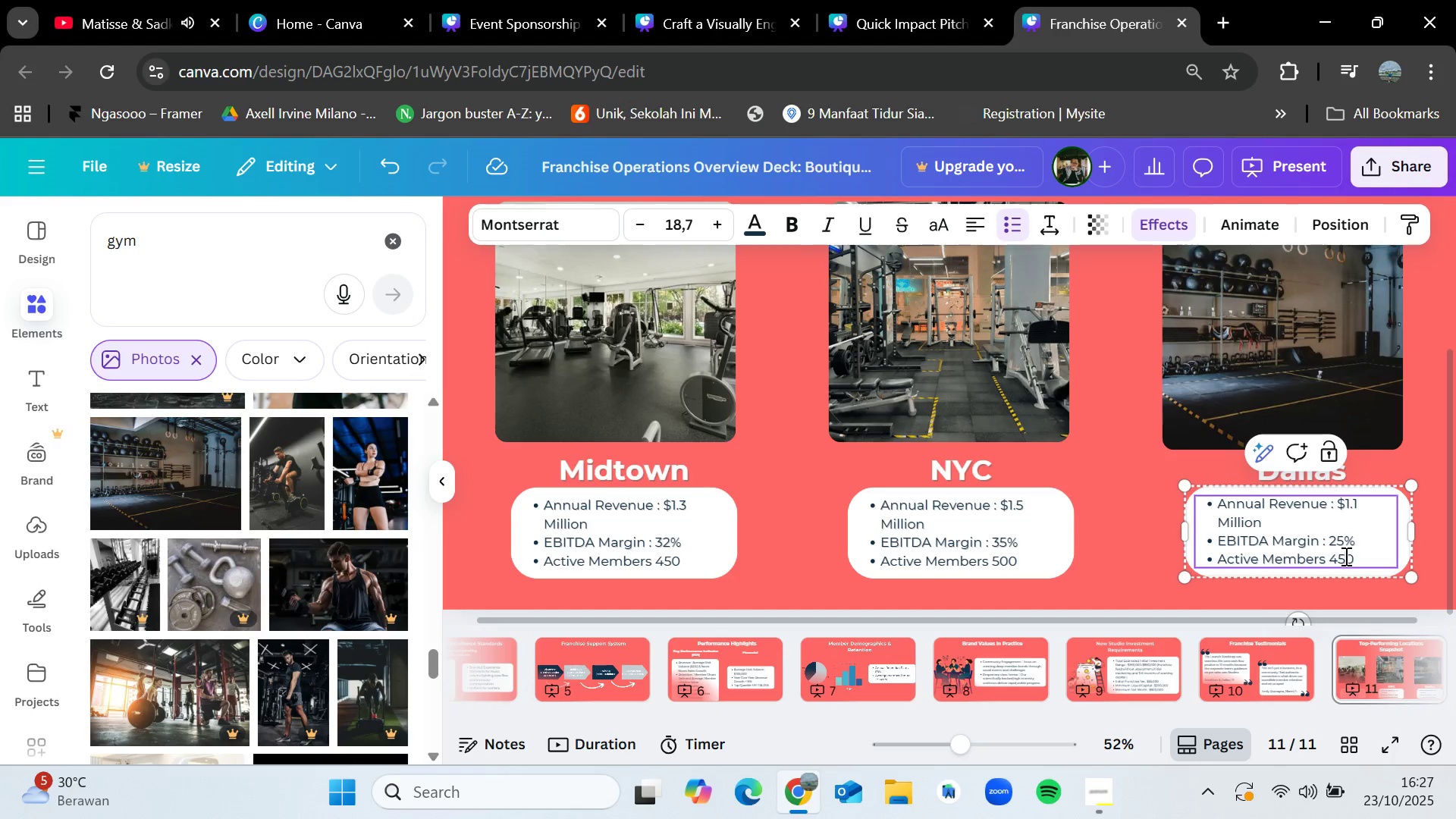 
left_click([1336, 554])
 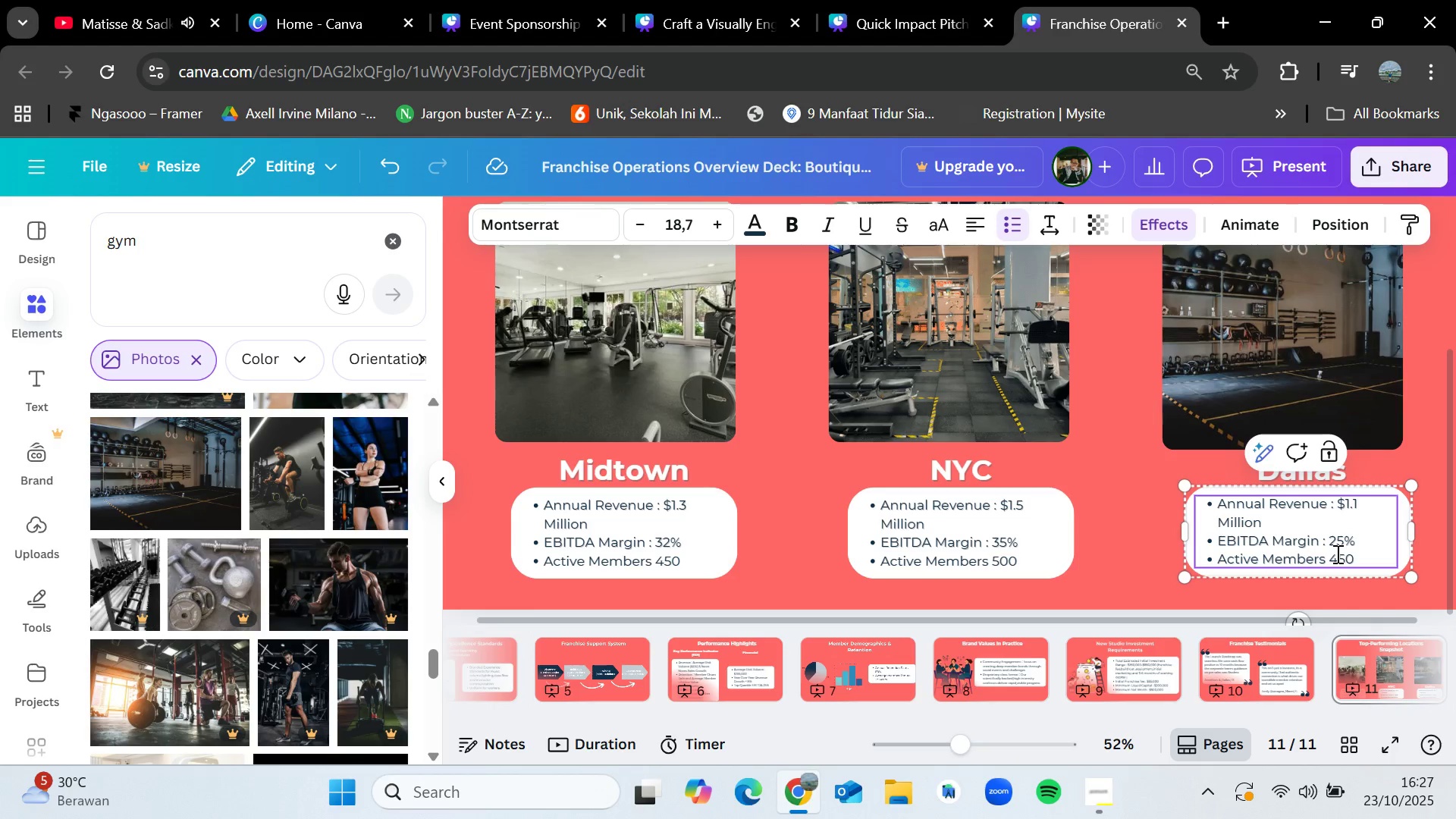 
key(Backspace)
 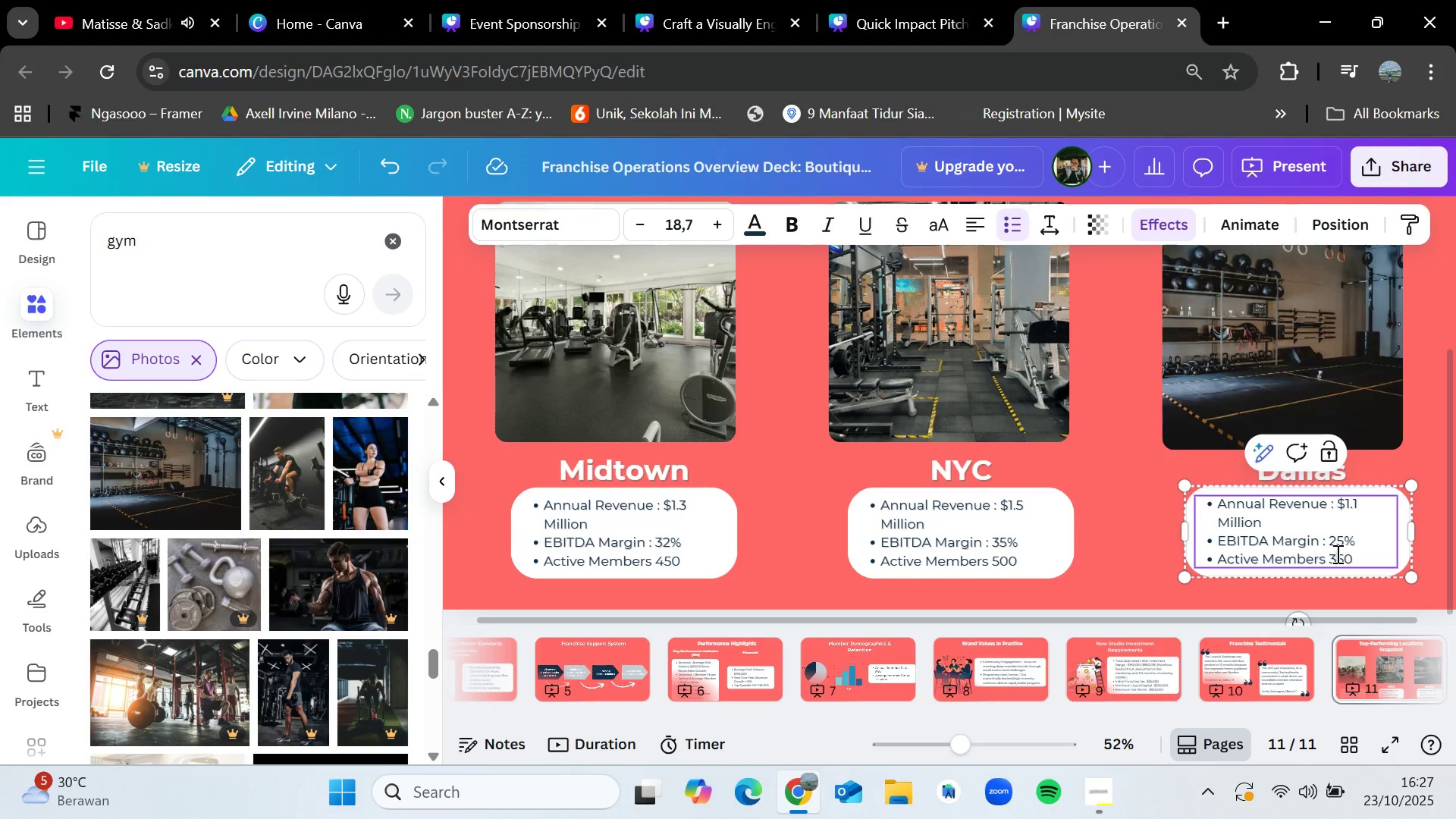 
key(3)
 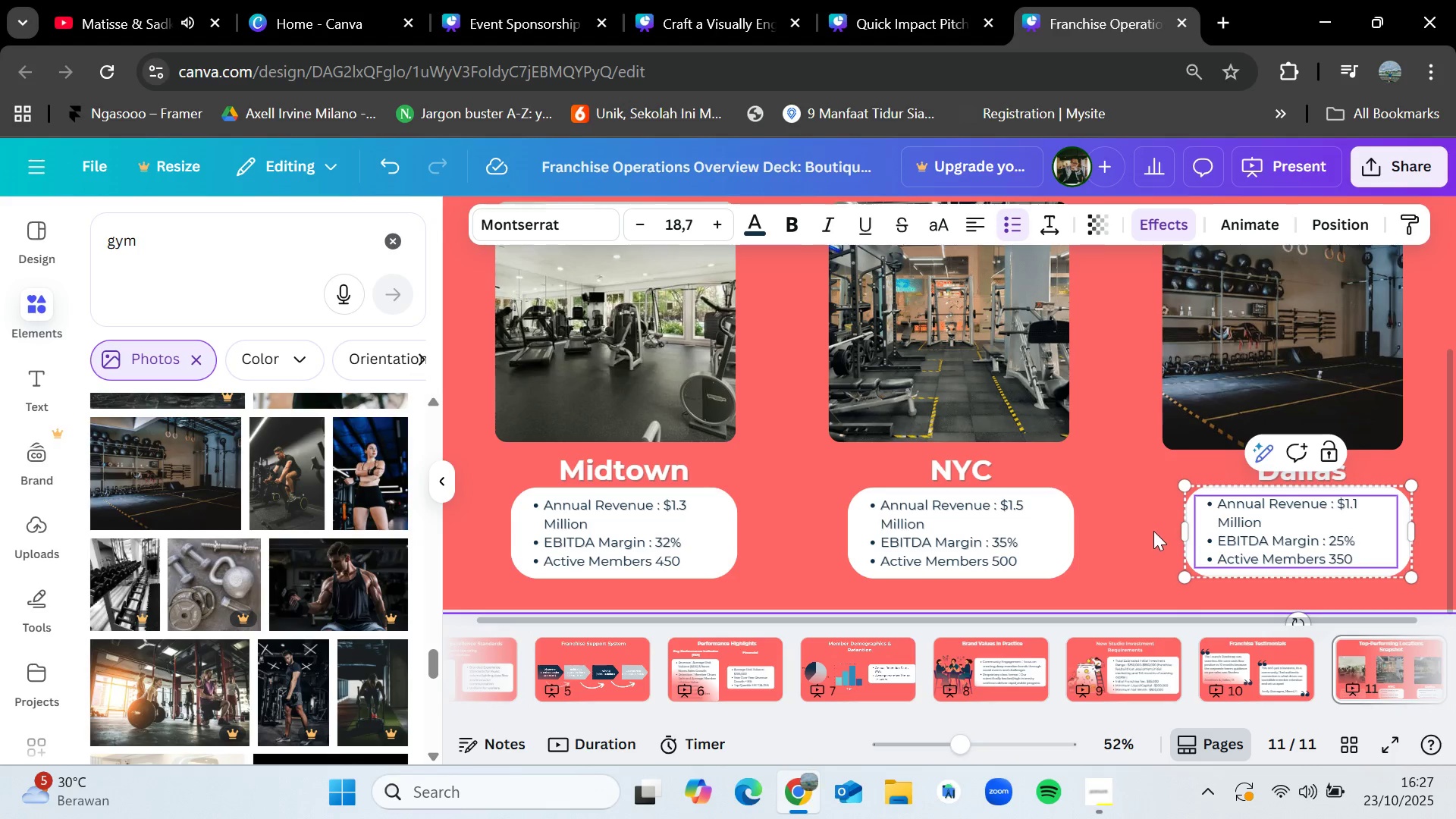 
left_click([1151, 532])
 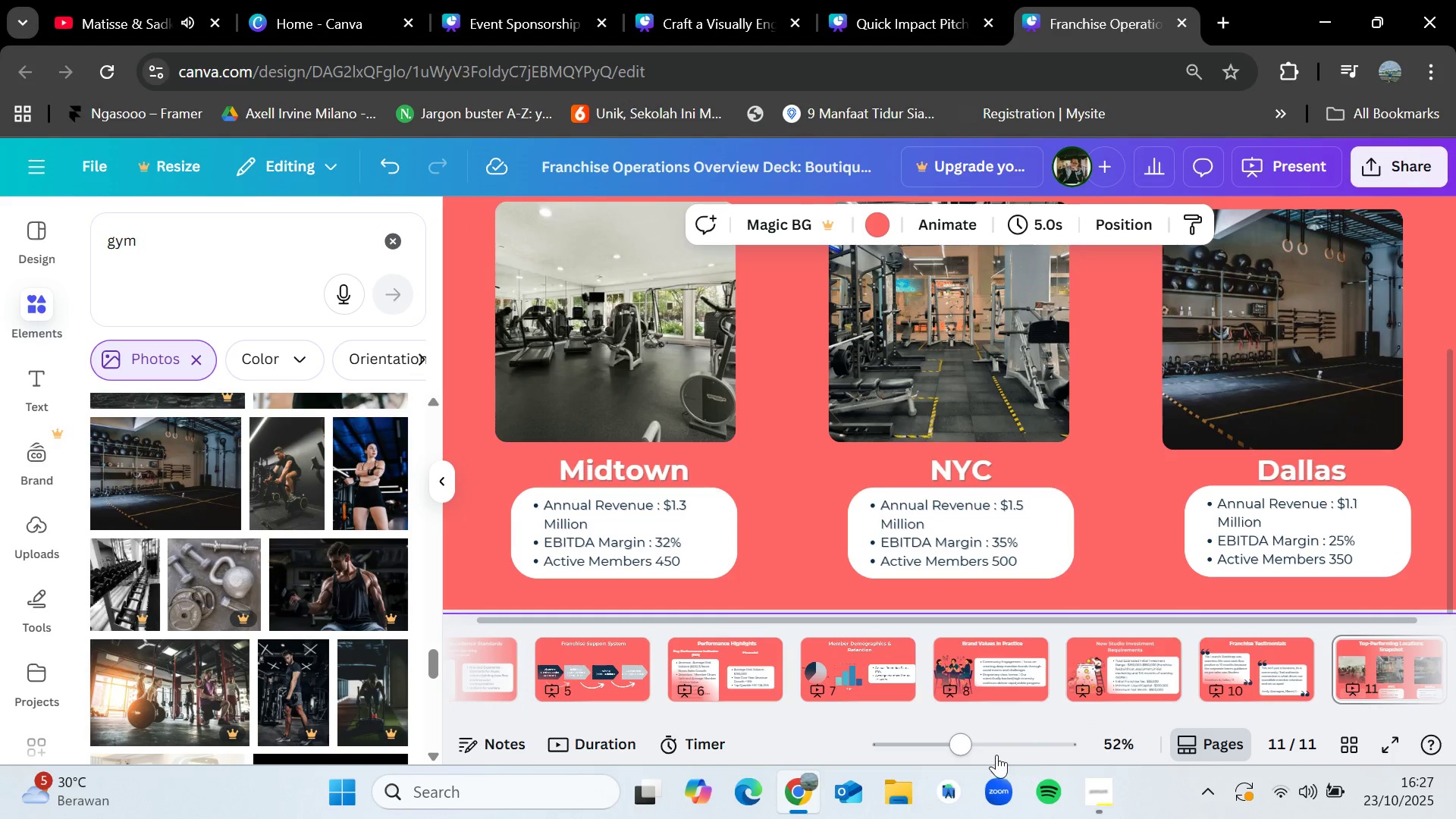 
left_click_drag(start_coordinate=[965, 745], to_coordinate=[940, 742])
 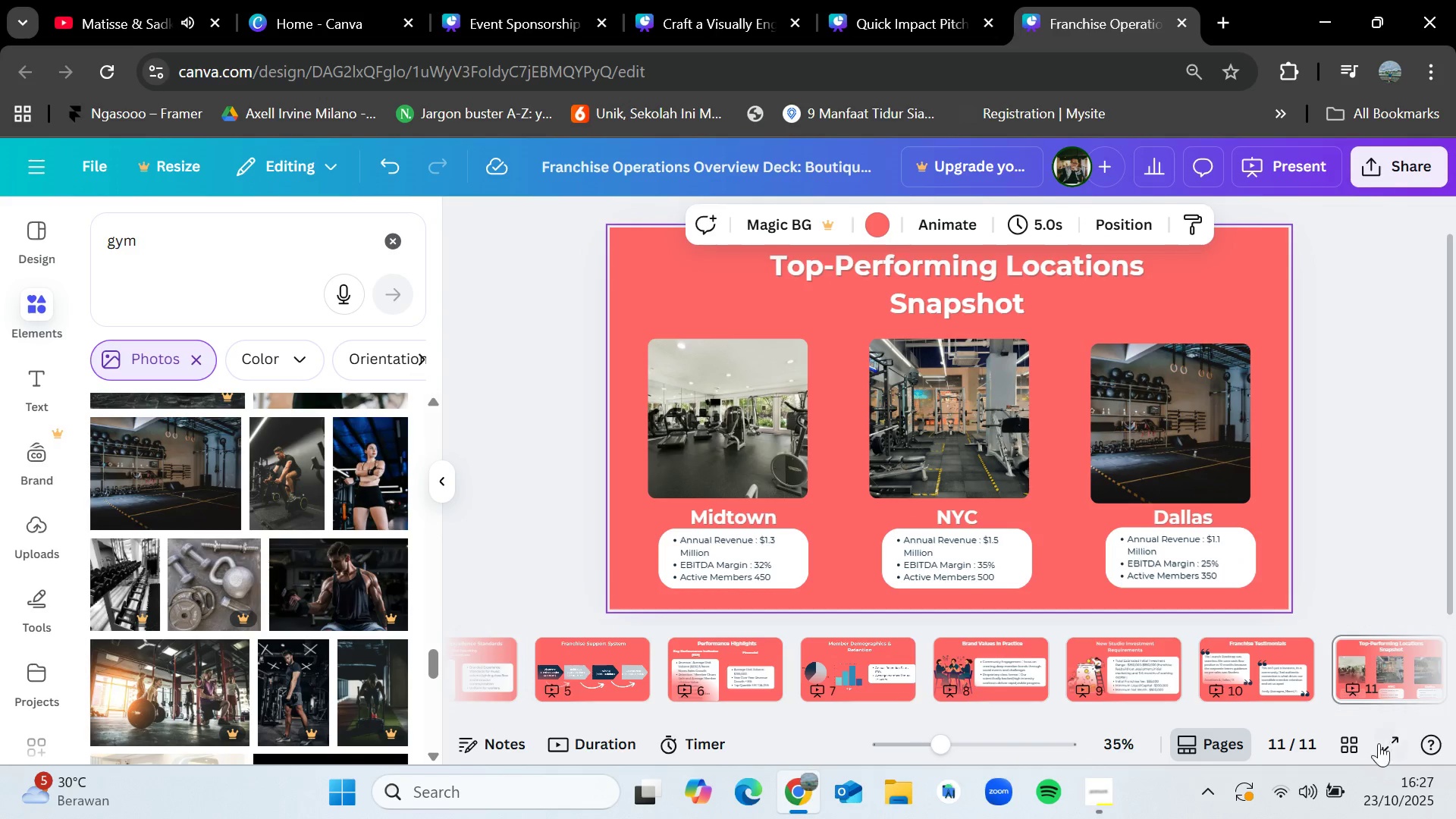 
left_click([1379, 752])
 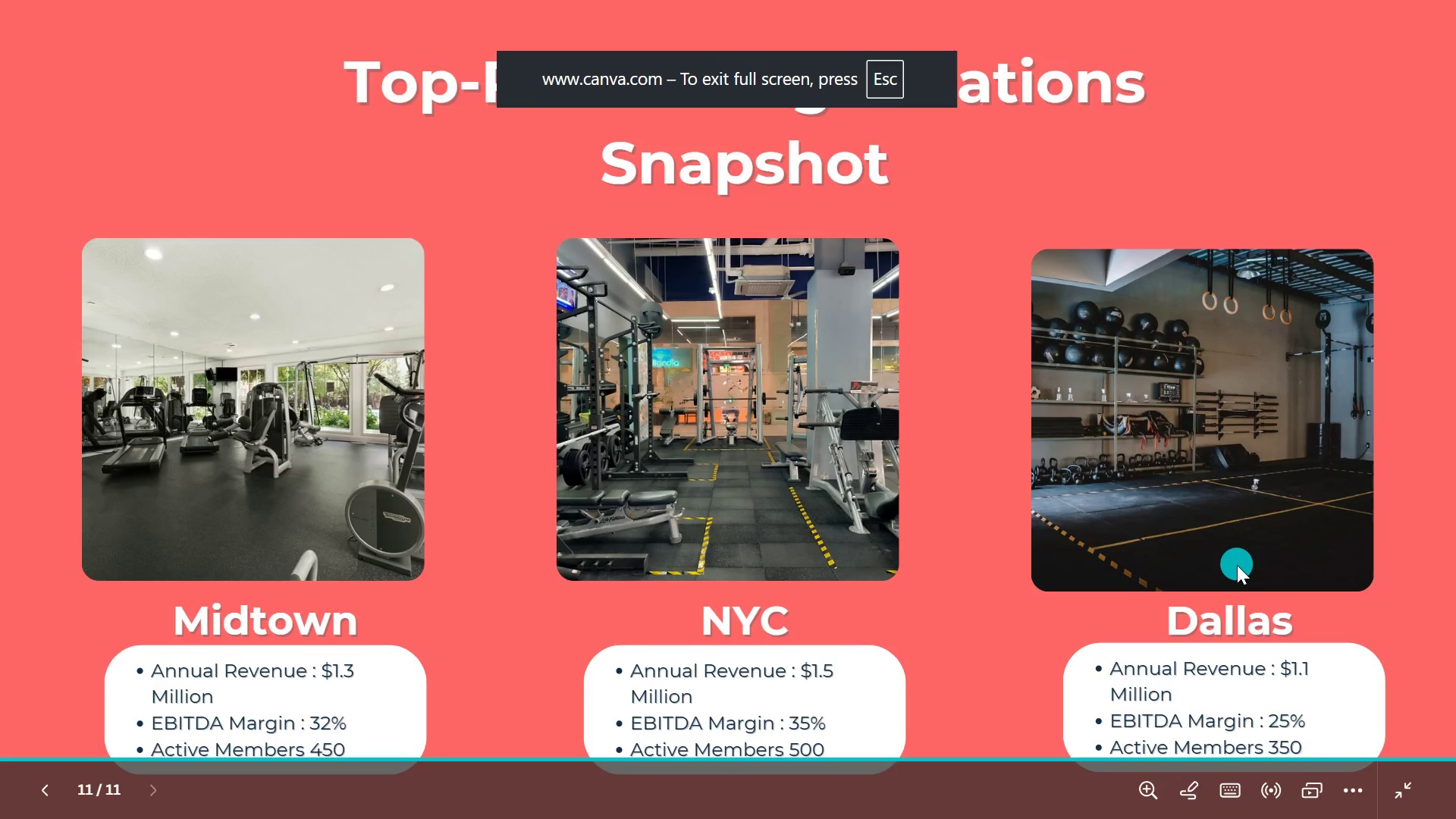 
key(Escape)
 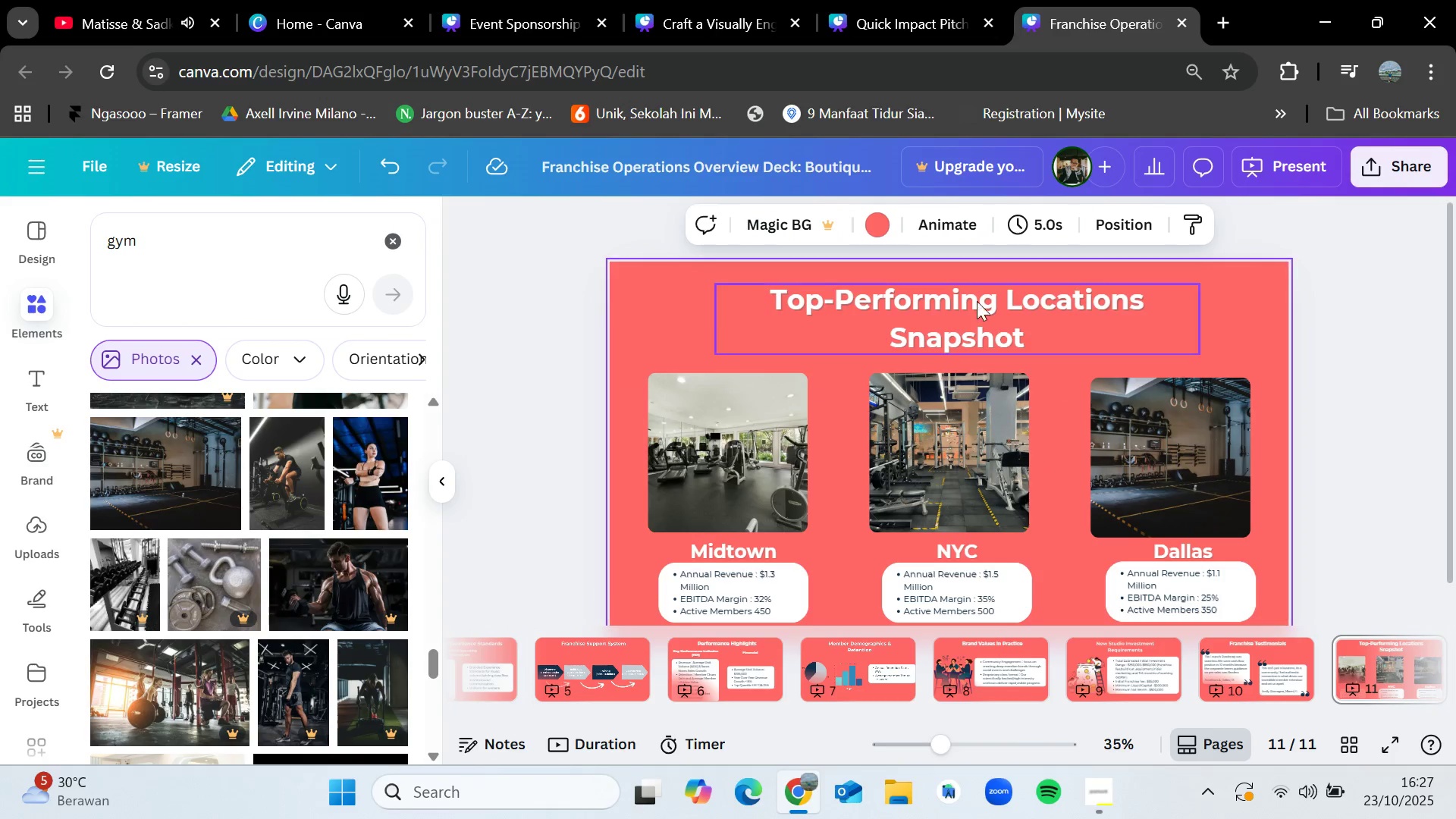 
left_click_drag(start_coordinate=[969, 309], to_coordinate=[973, 300])
 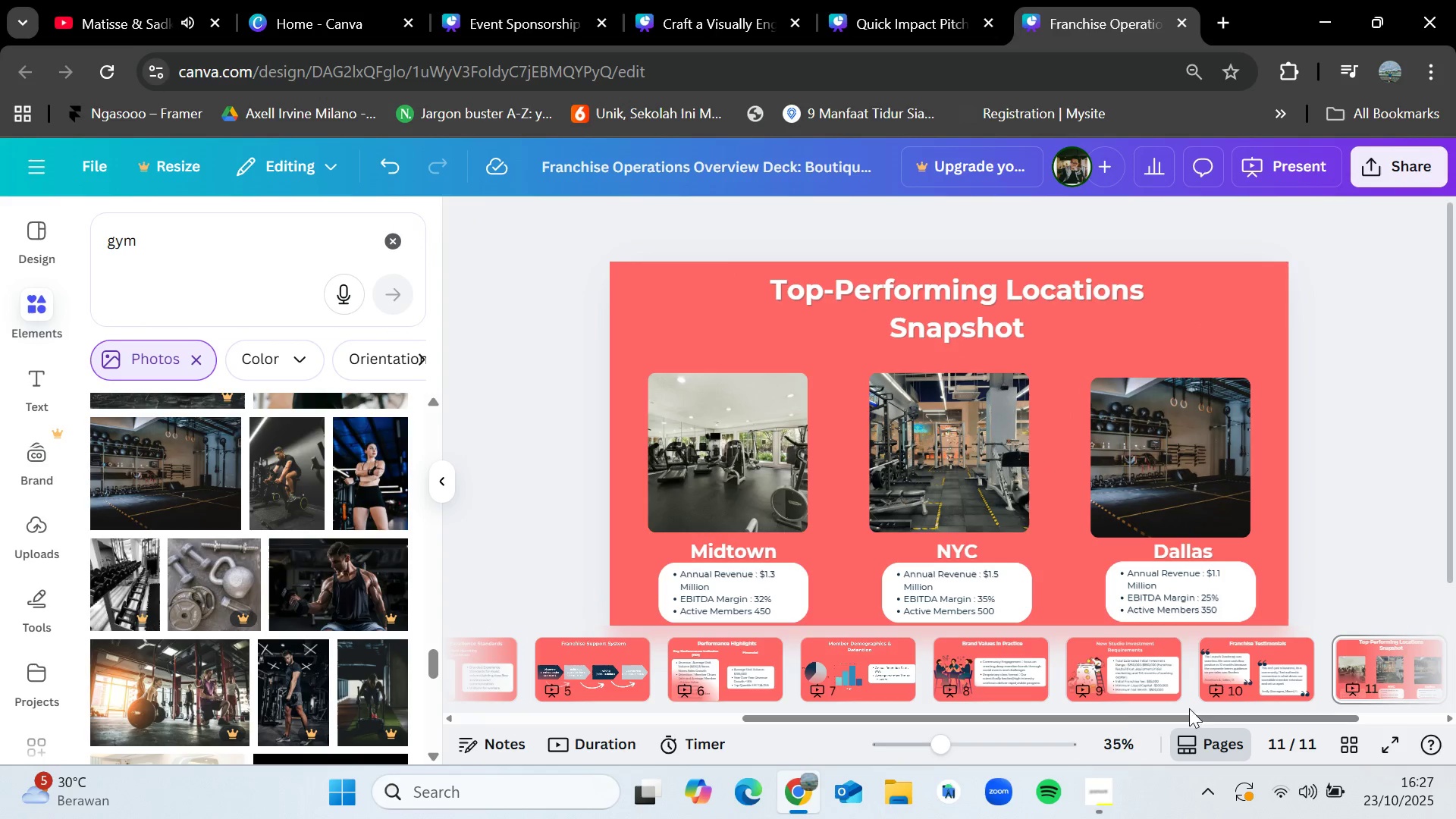 
left_click_drag(start_coordinate=[1122, 714], to_coordinate=[1278, 717])
 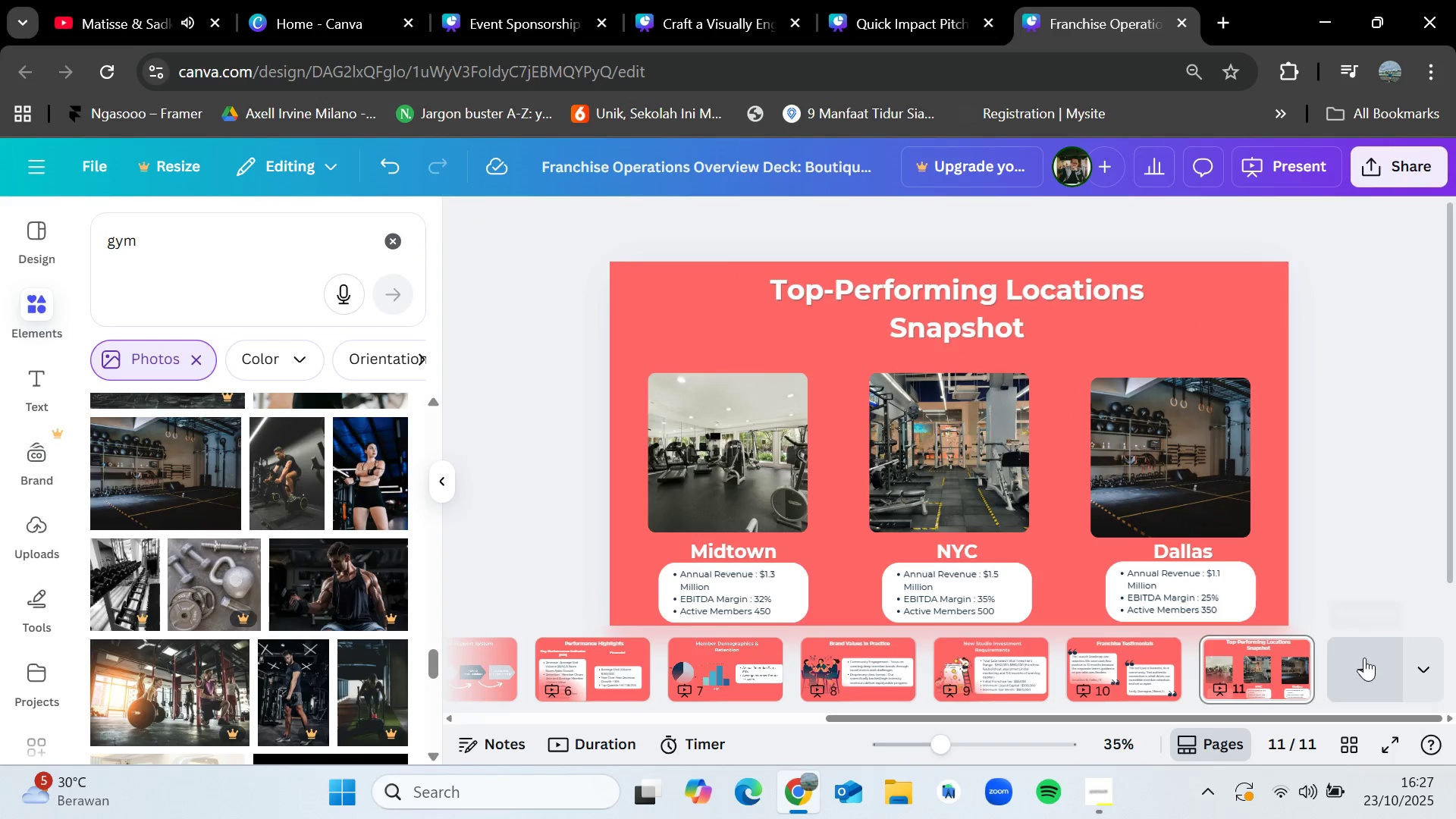 
left_click([1364, 657])
 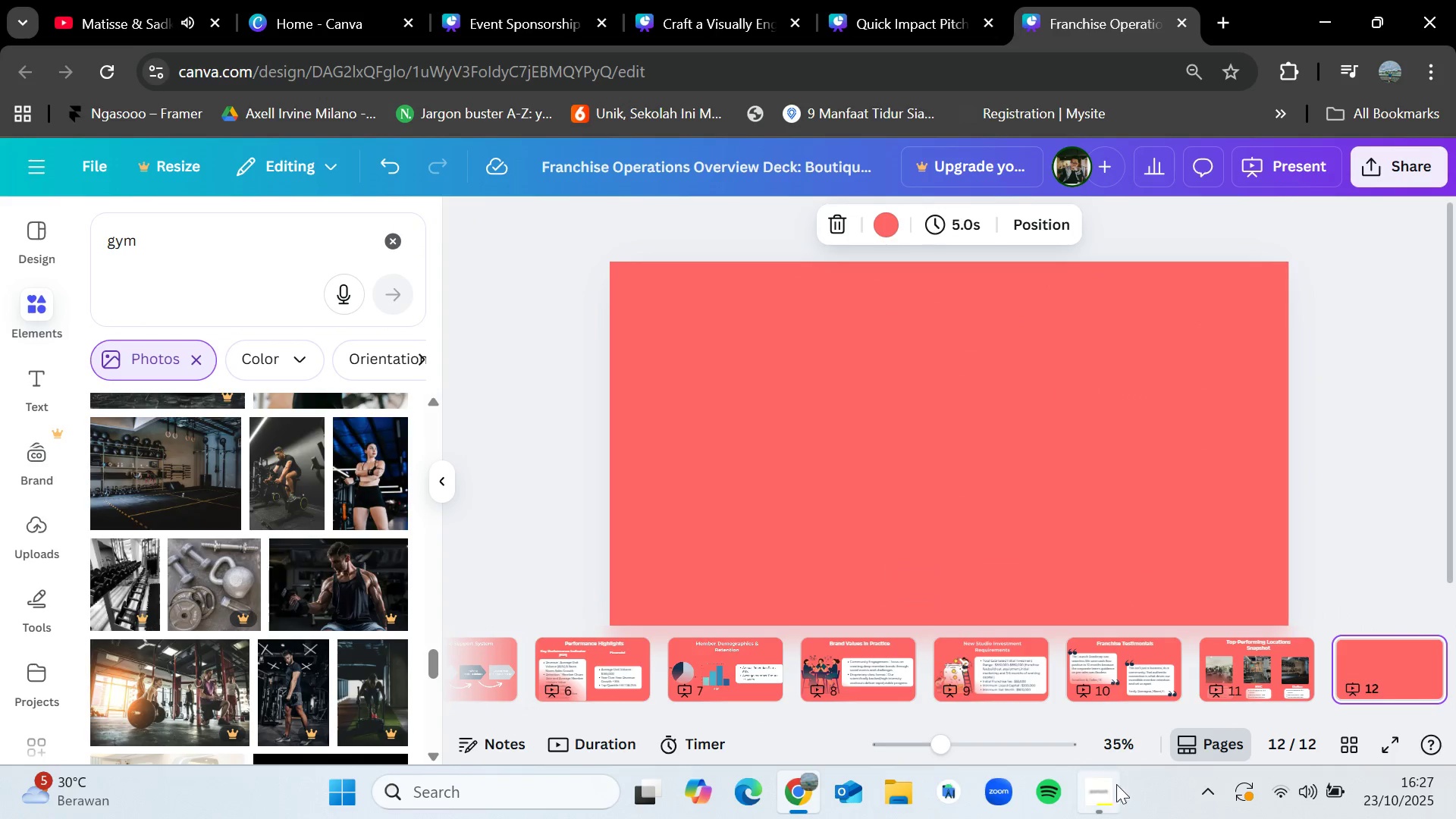 
left_click([1113, 788])